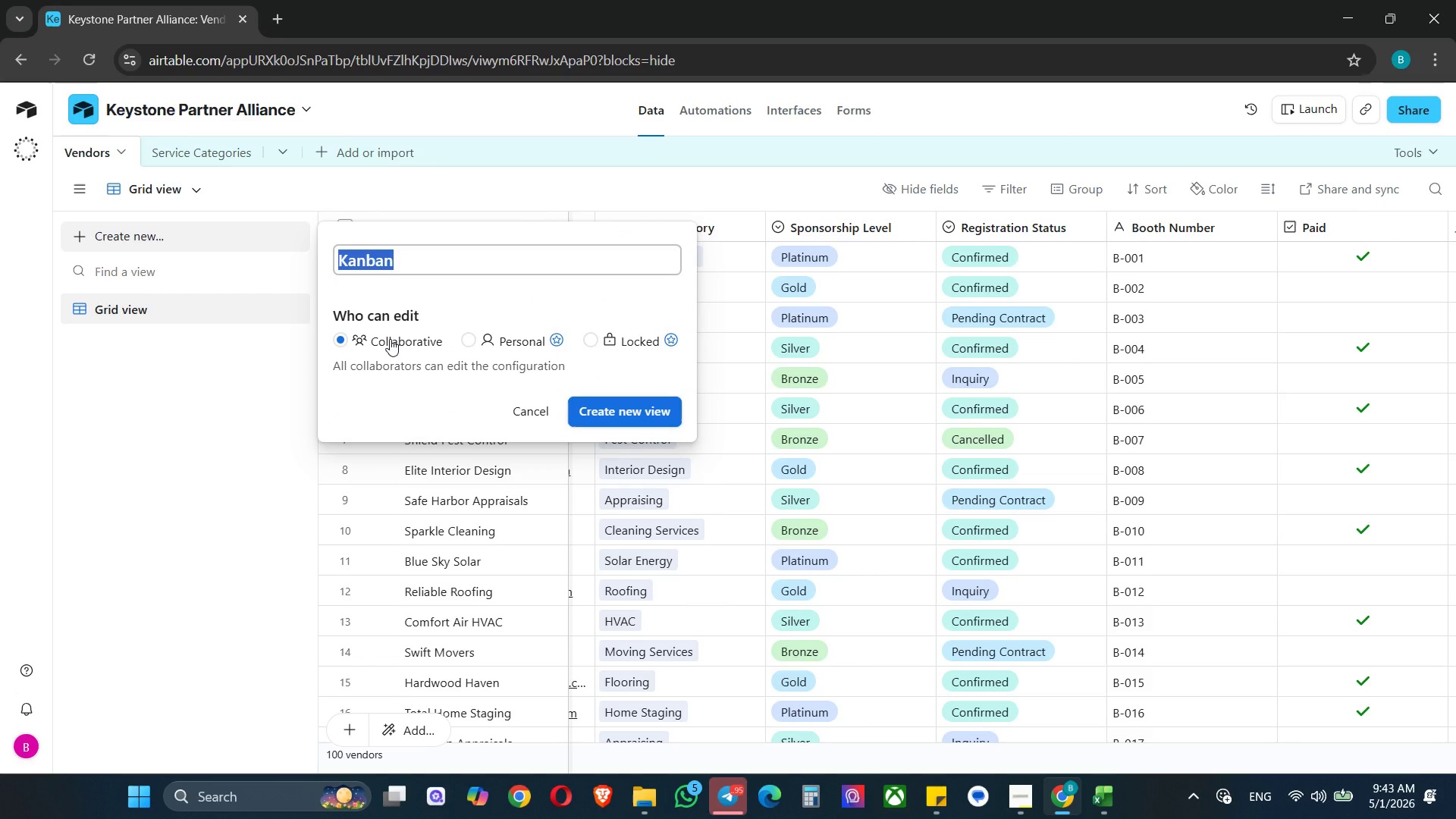 
key(ArrowLeft)
 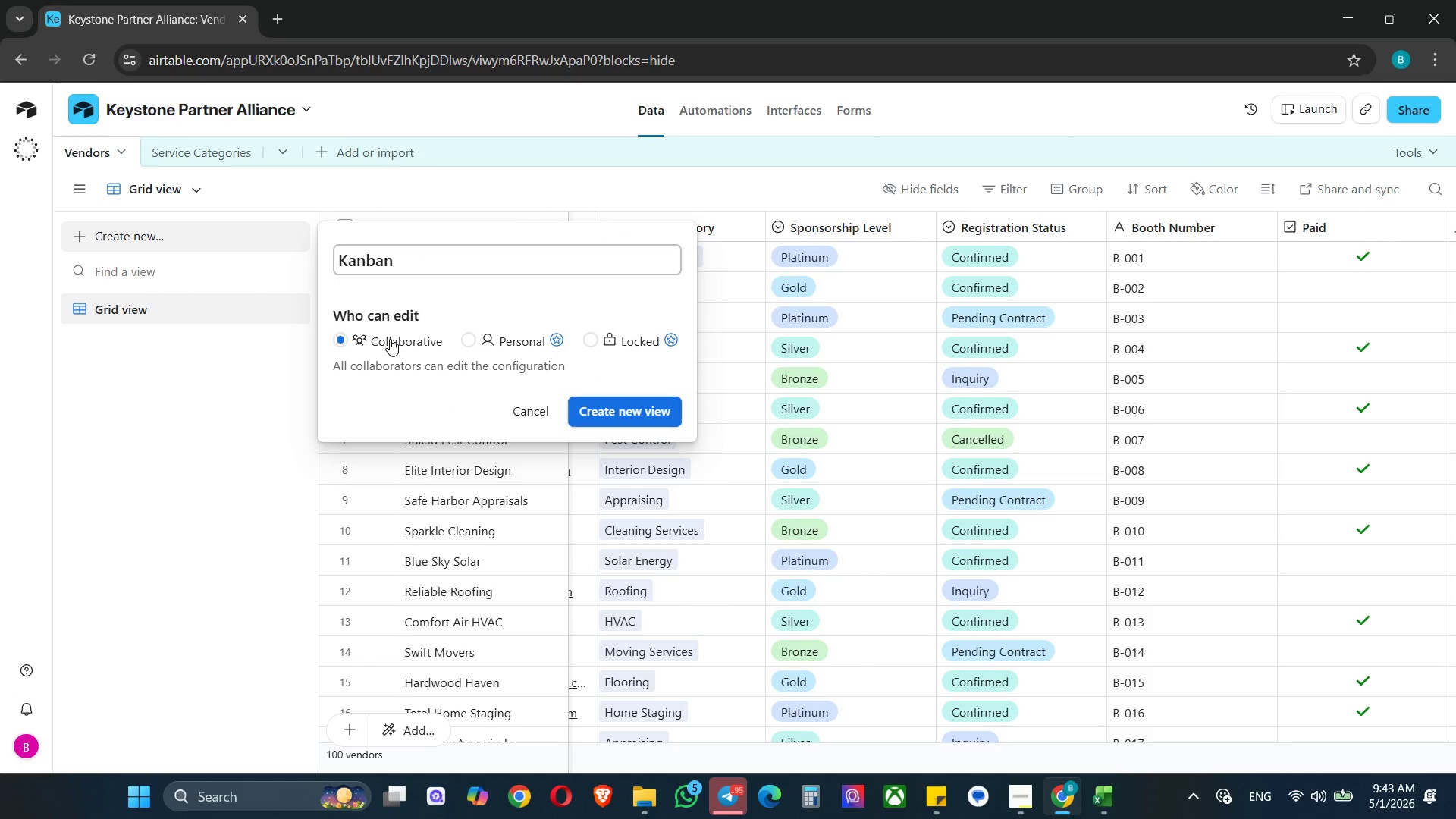 
type(Registration )
 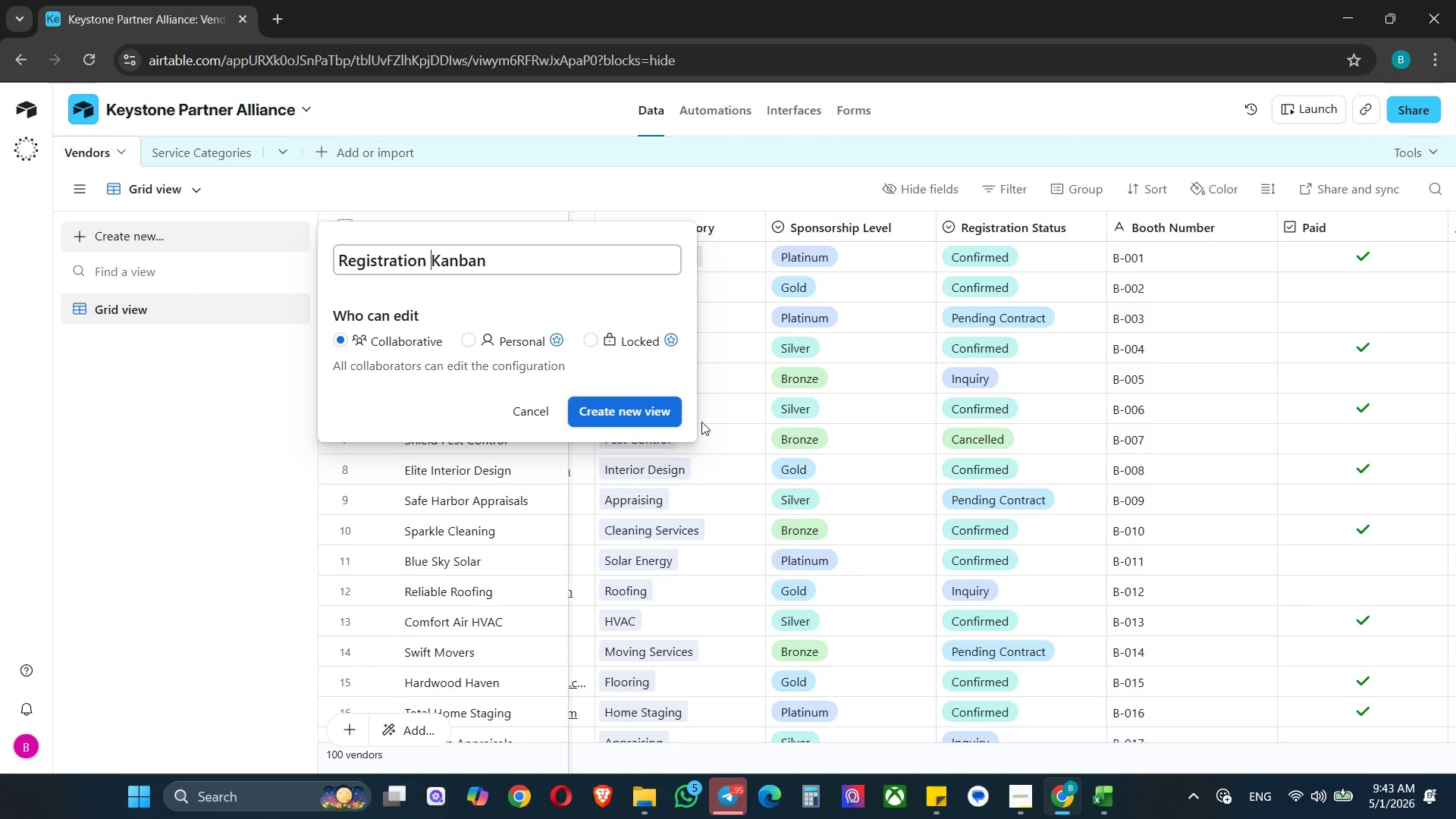 
left_click([597, 406])
 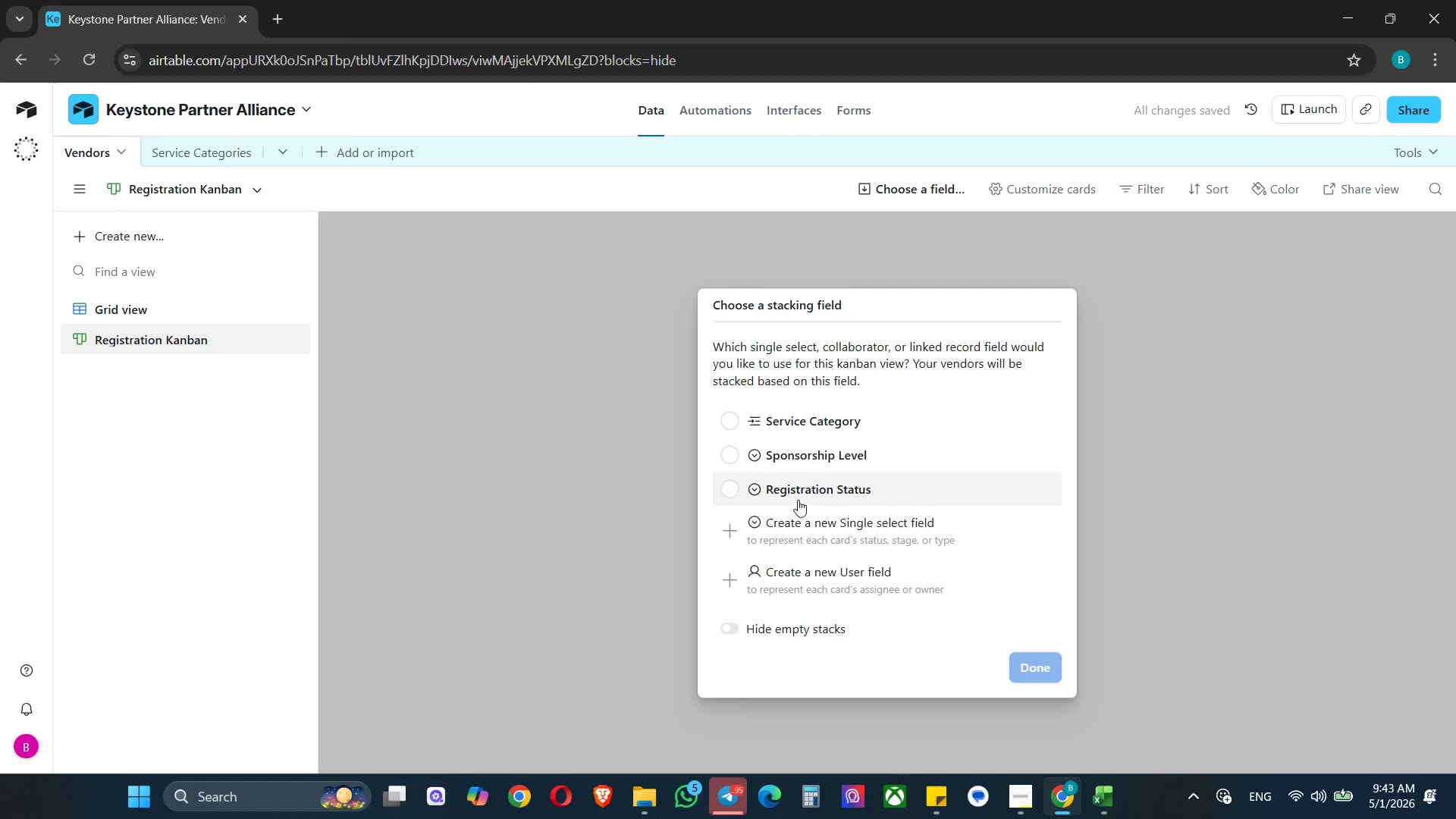 
left_click([731, 488])
 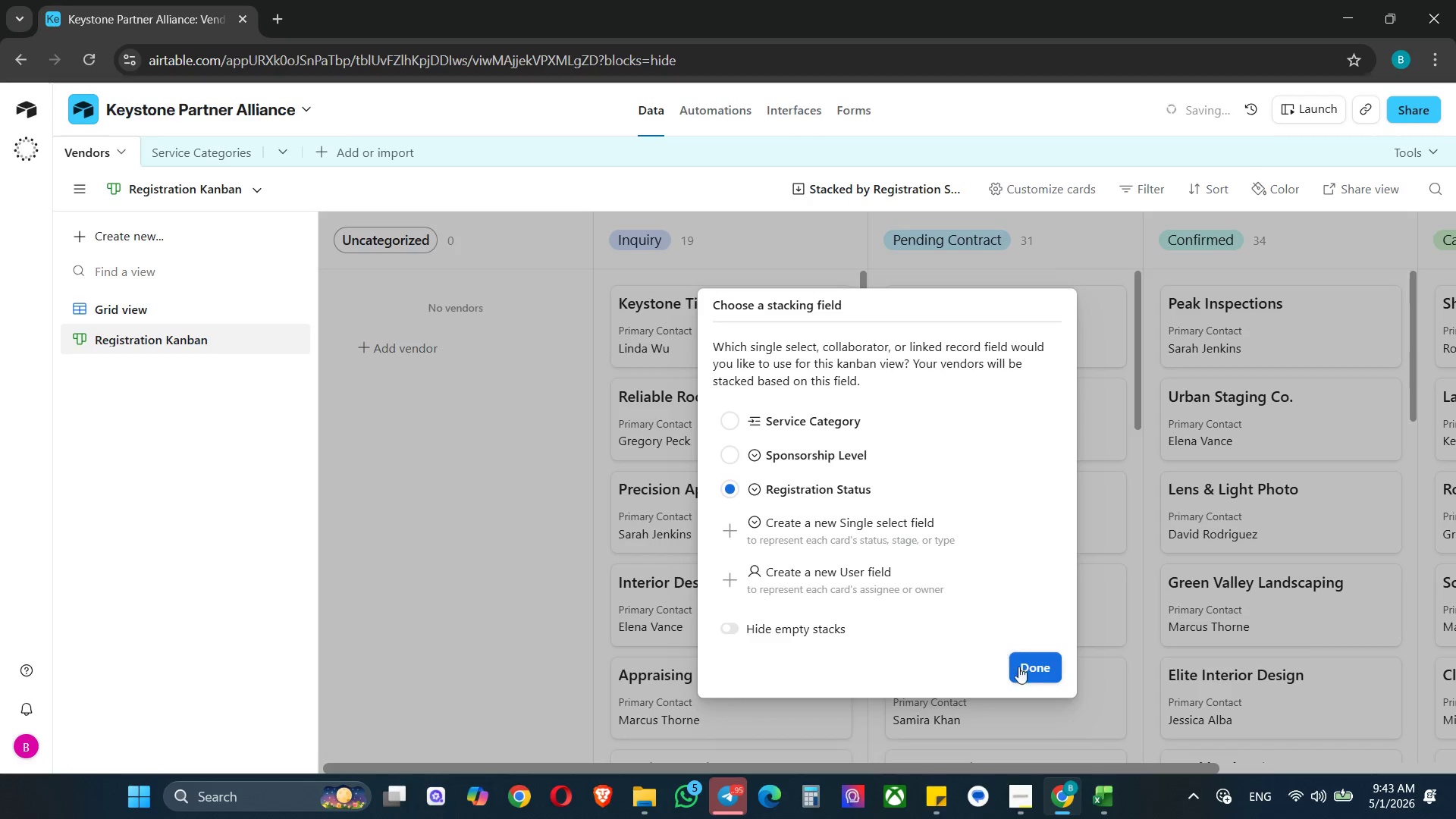 
left_click([1039, 676])
 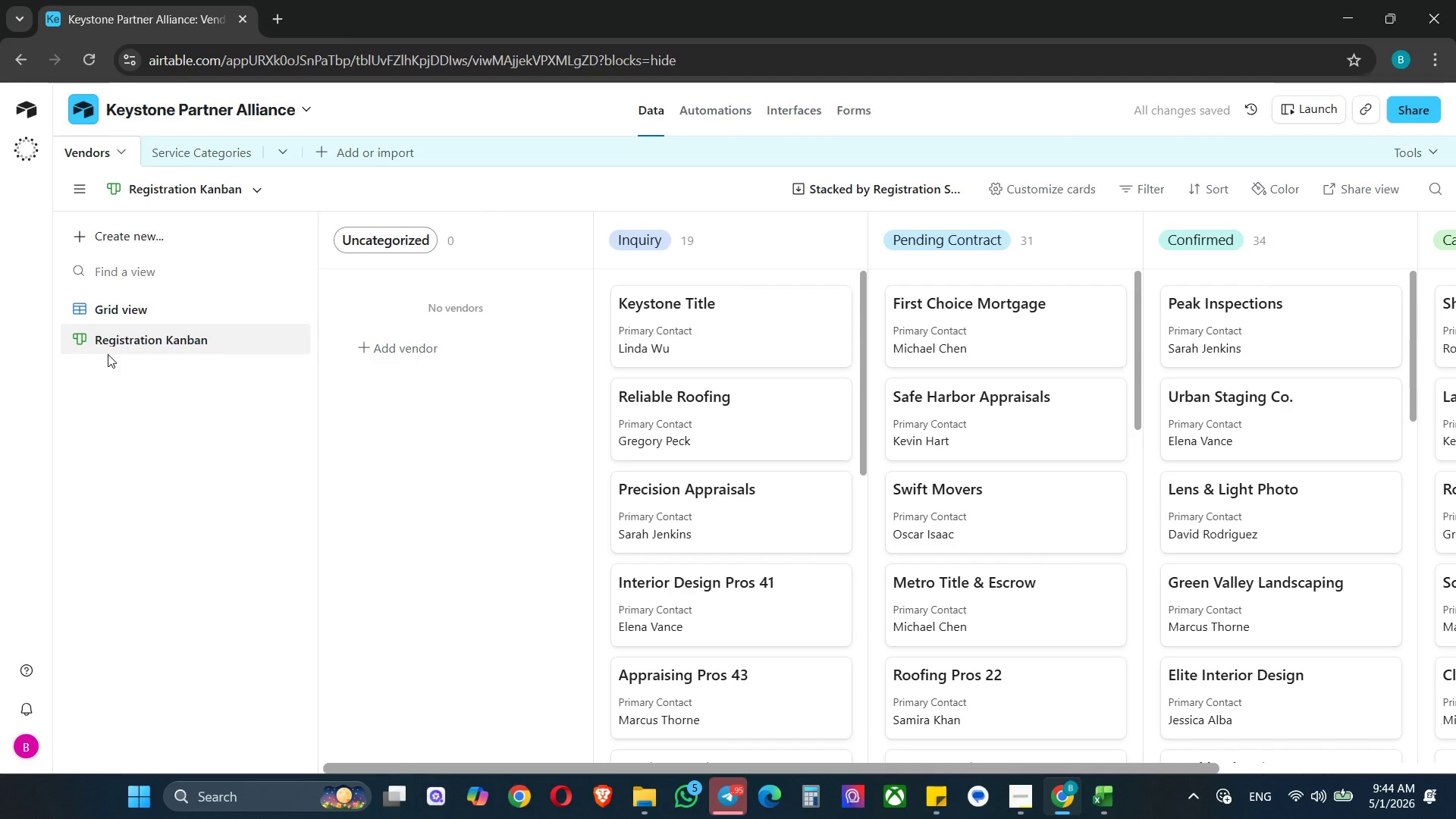 
wait(8.89)
 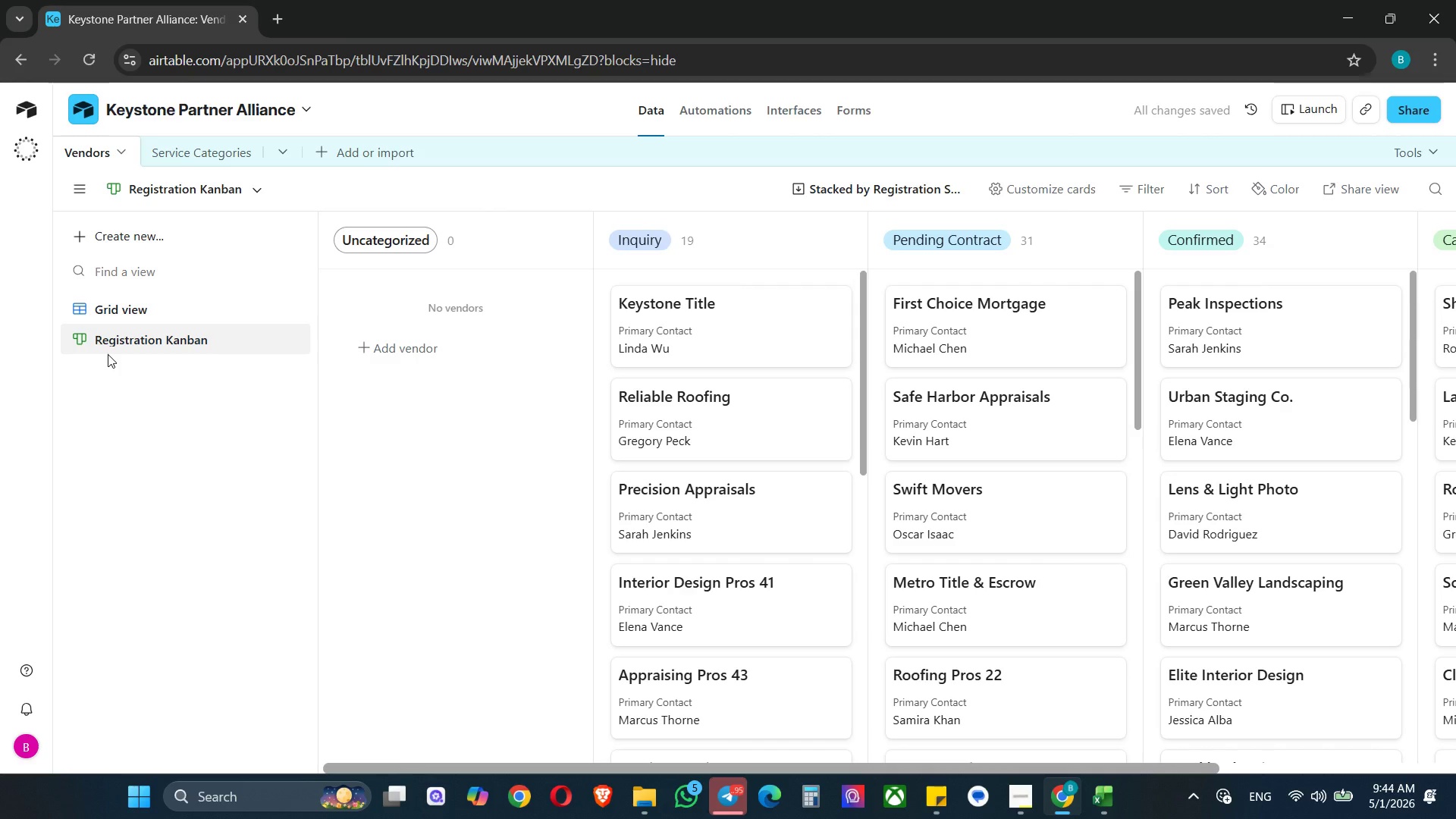 
left_click([129, 250])
 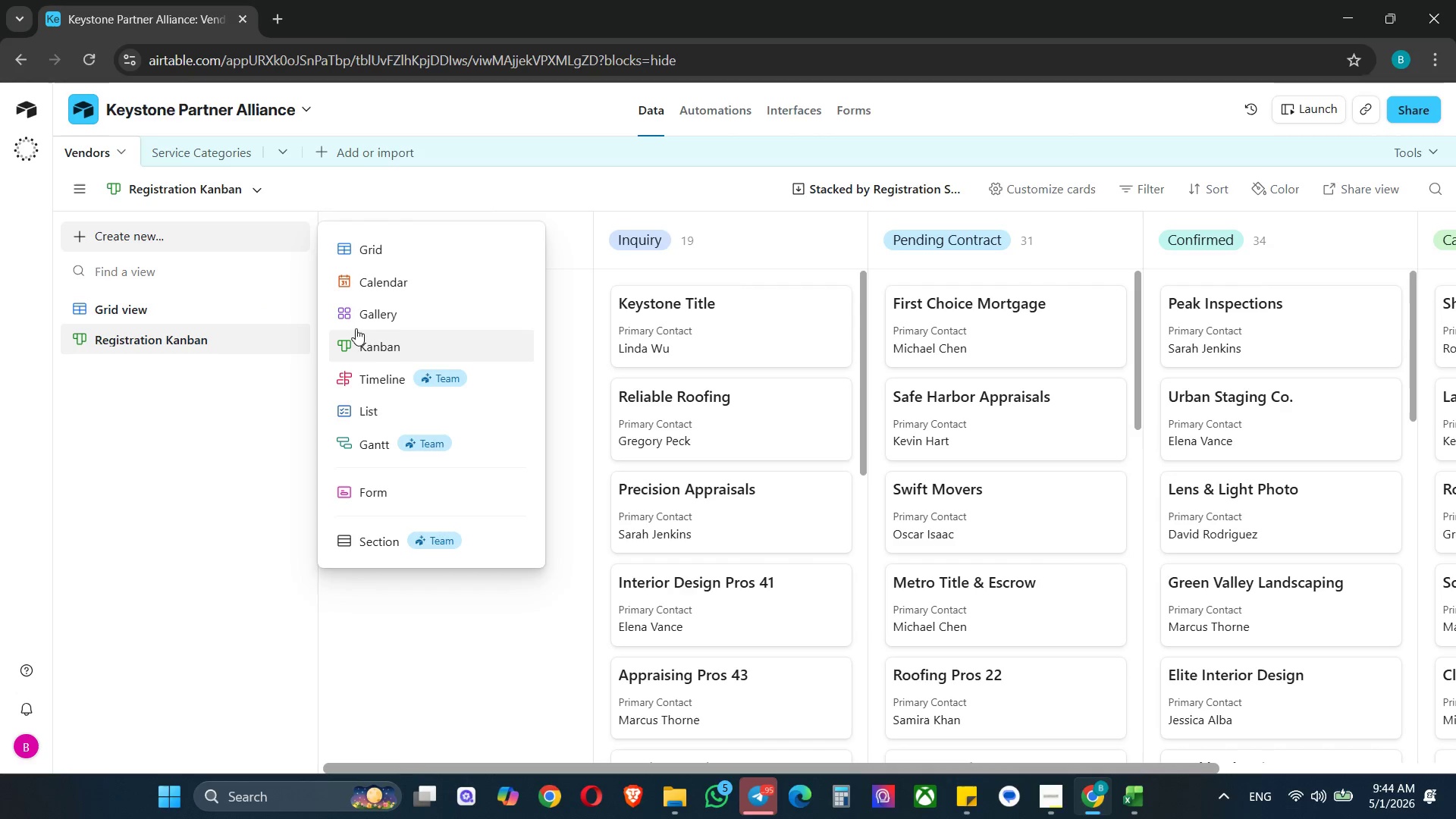 
left_click([366, 322])
 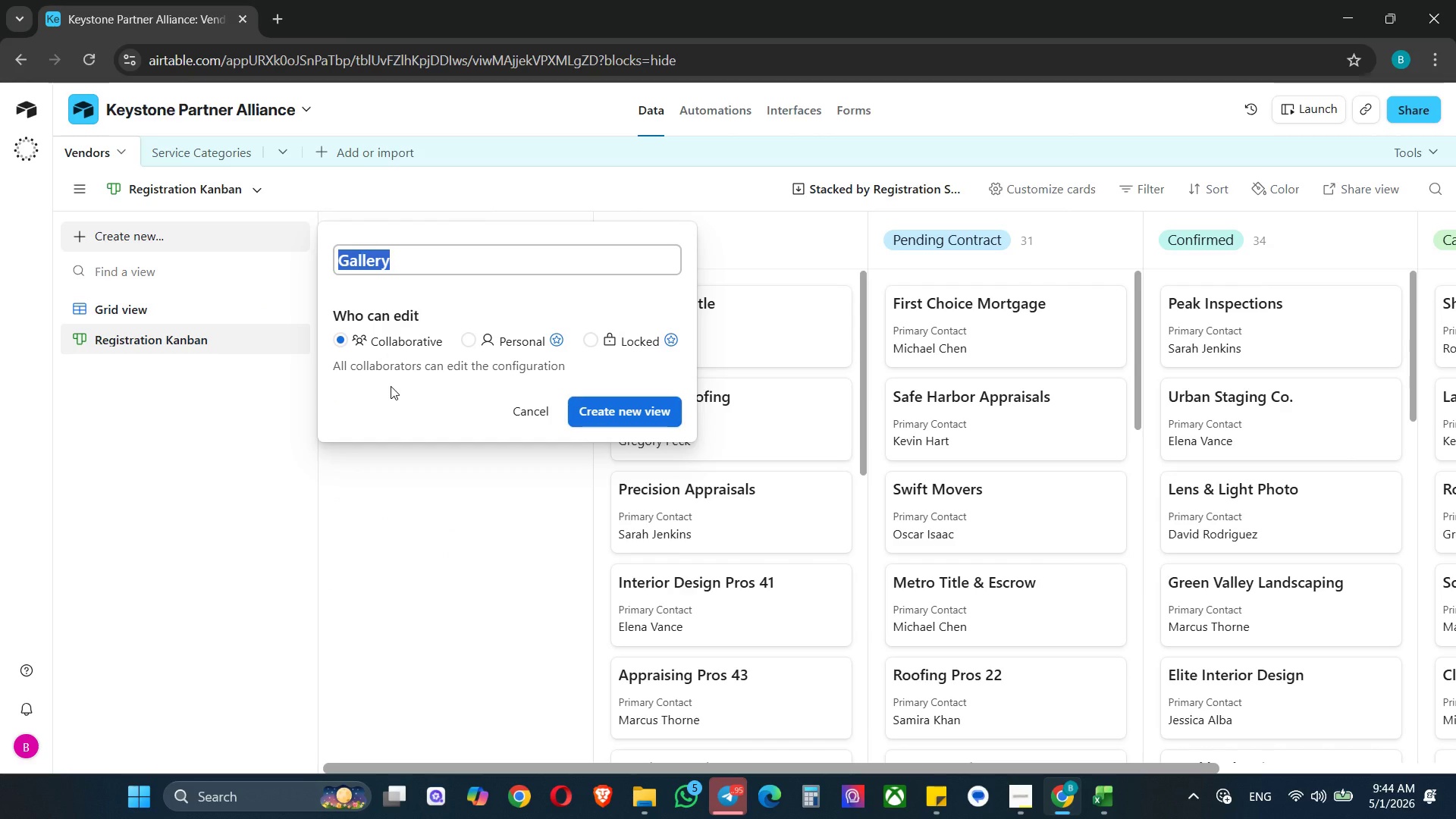 
hold_key(key=ShiftRight, duration=0.39)
 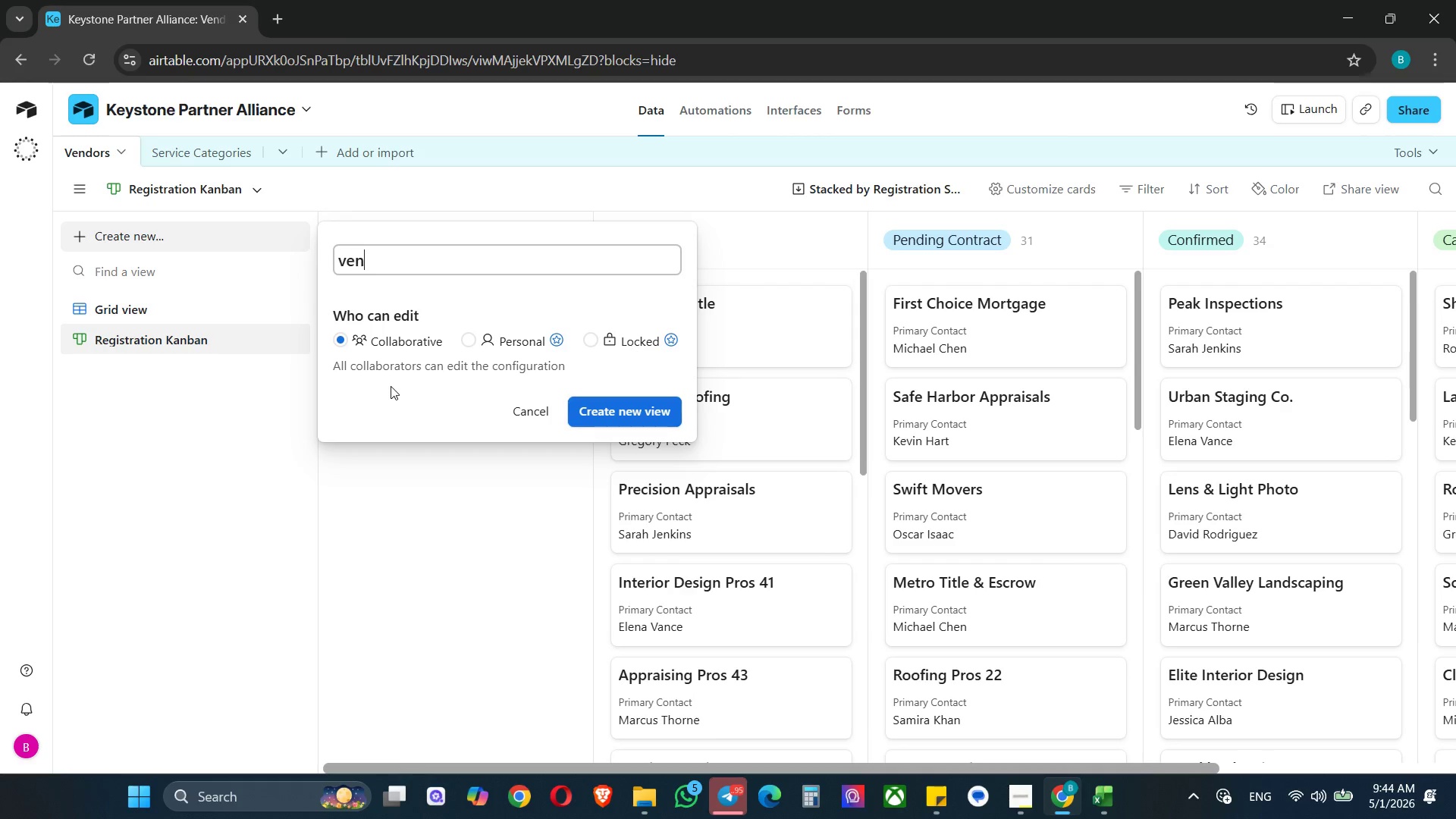 
type(vendors)
 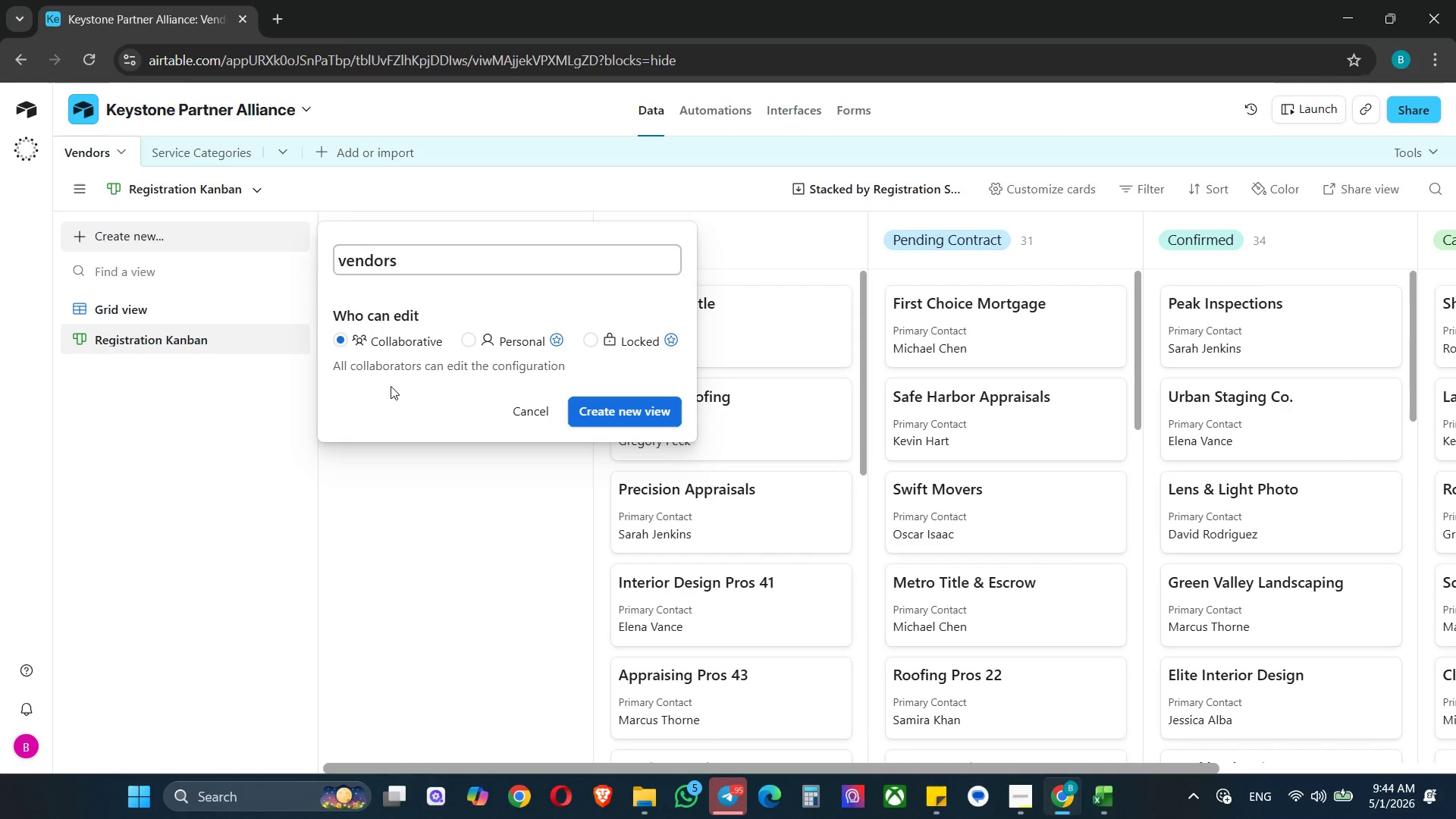 
hold_key(key=ArrowLeft, duration=0.61)
 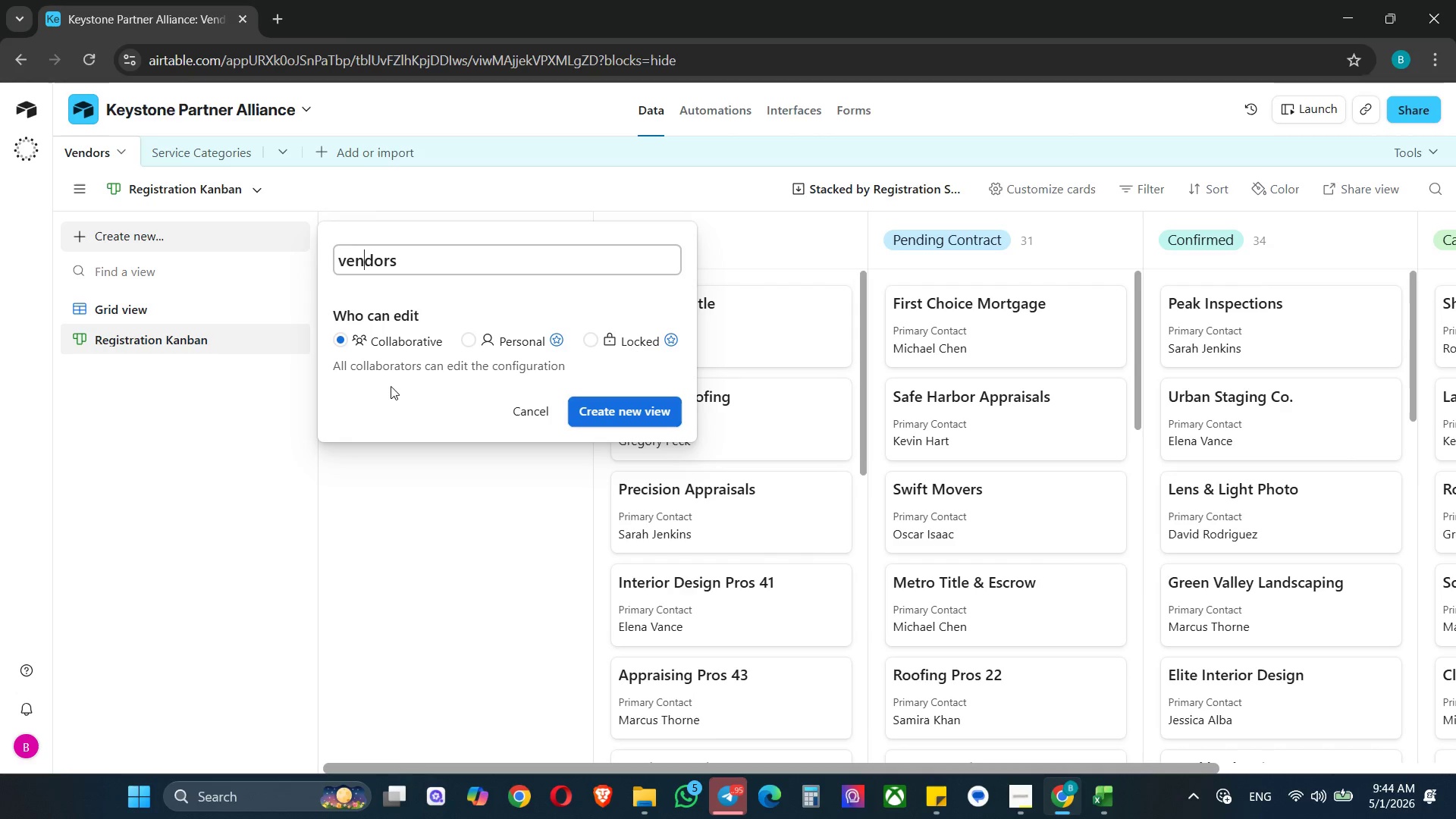 
key(ArrowLeft)
 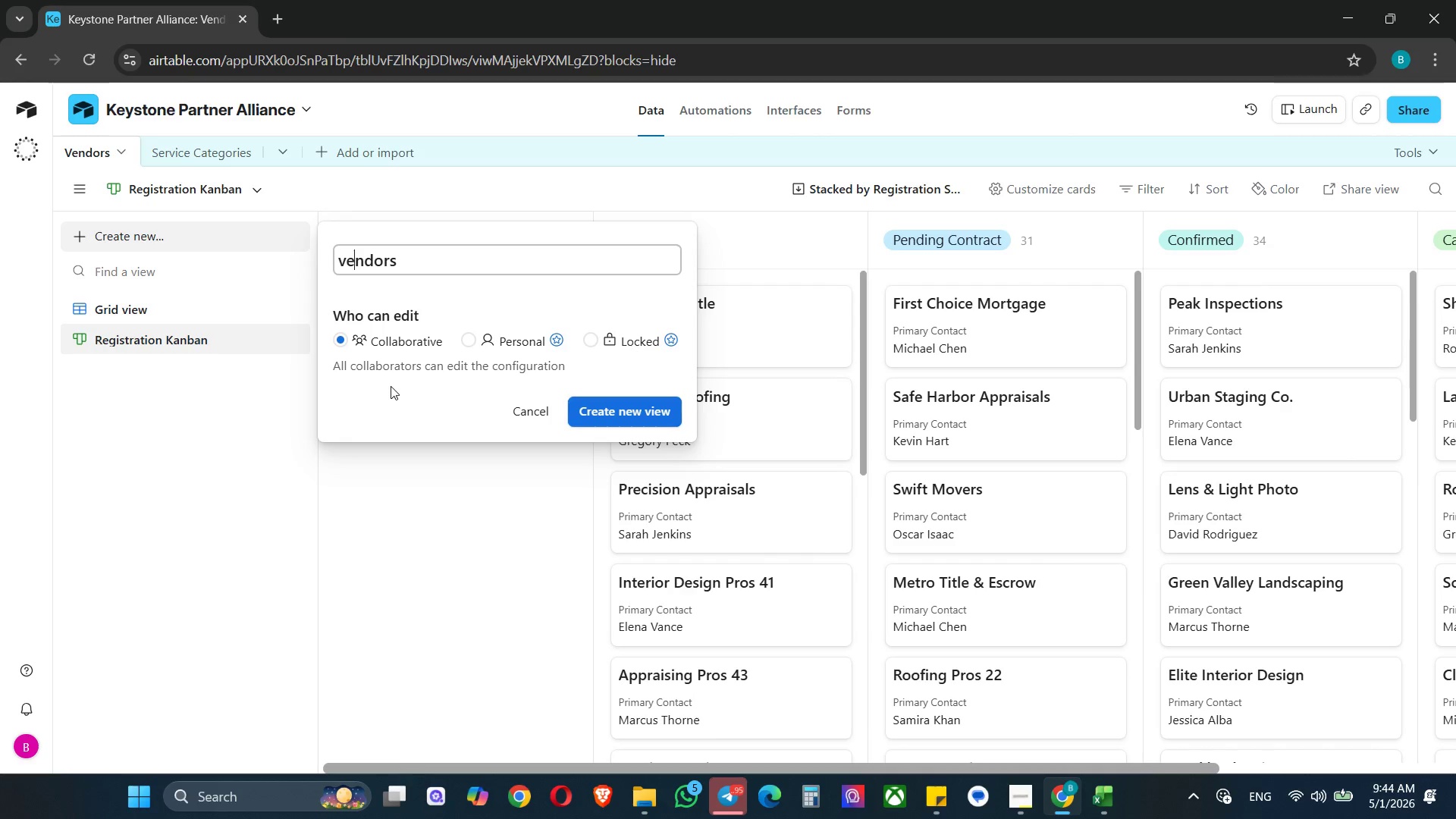 
key(ArrowLeft)
 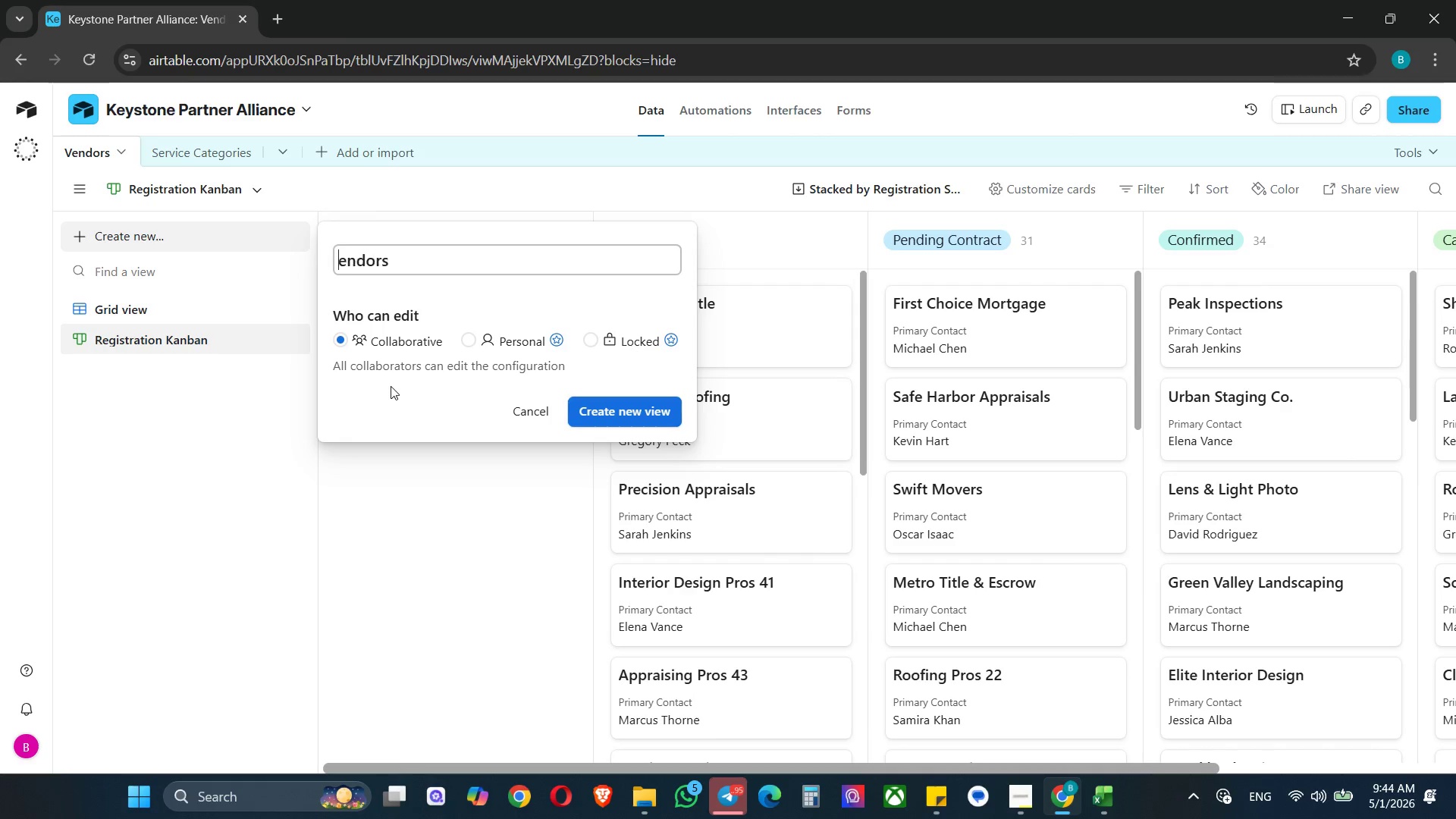 
key(Backspace)
 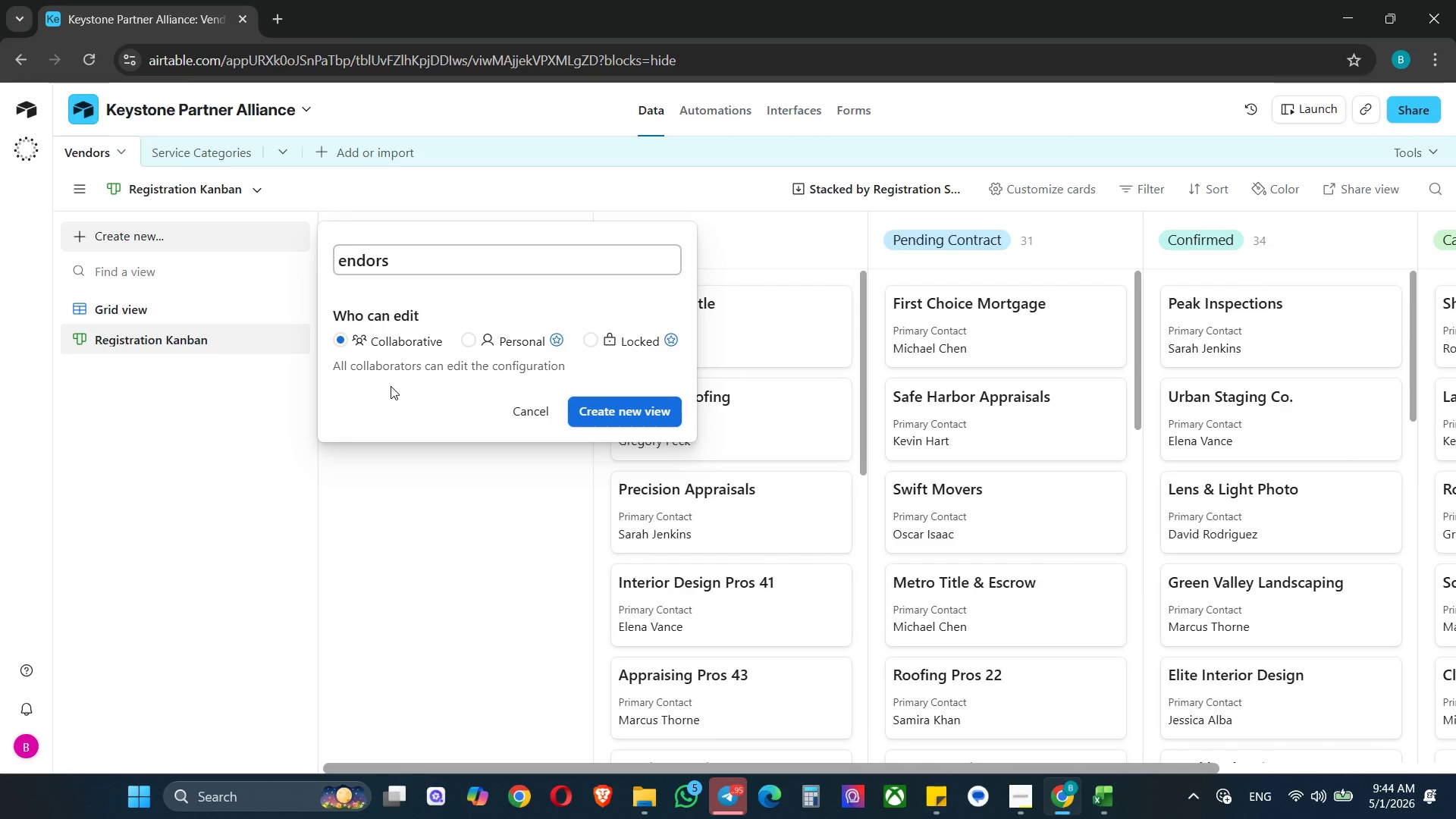 
key(Shift+V)
 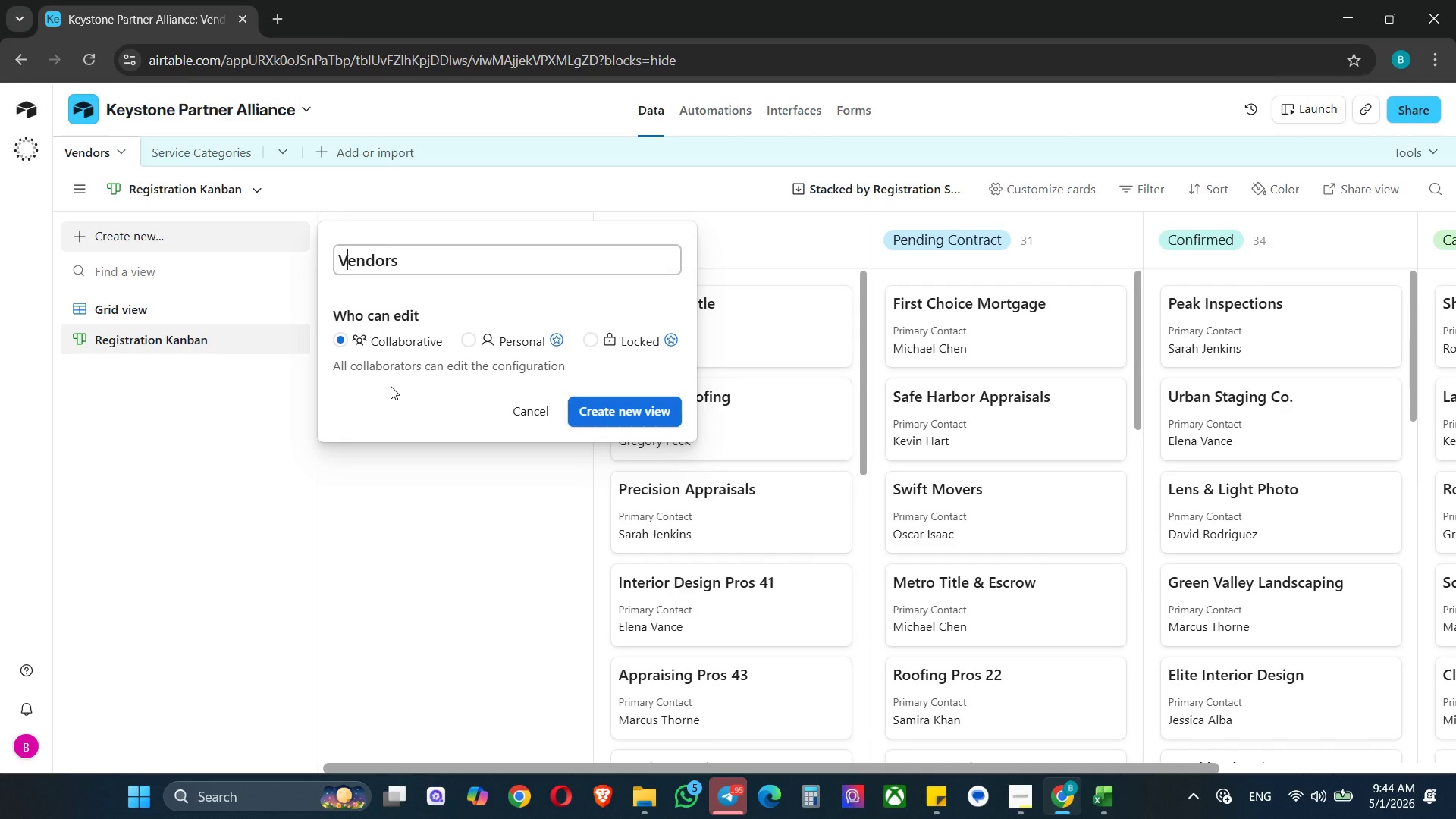 
key(ArrowDown)
 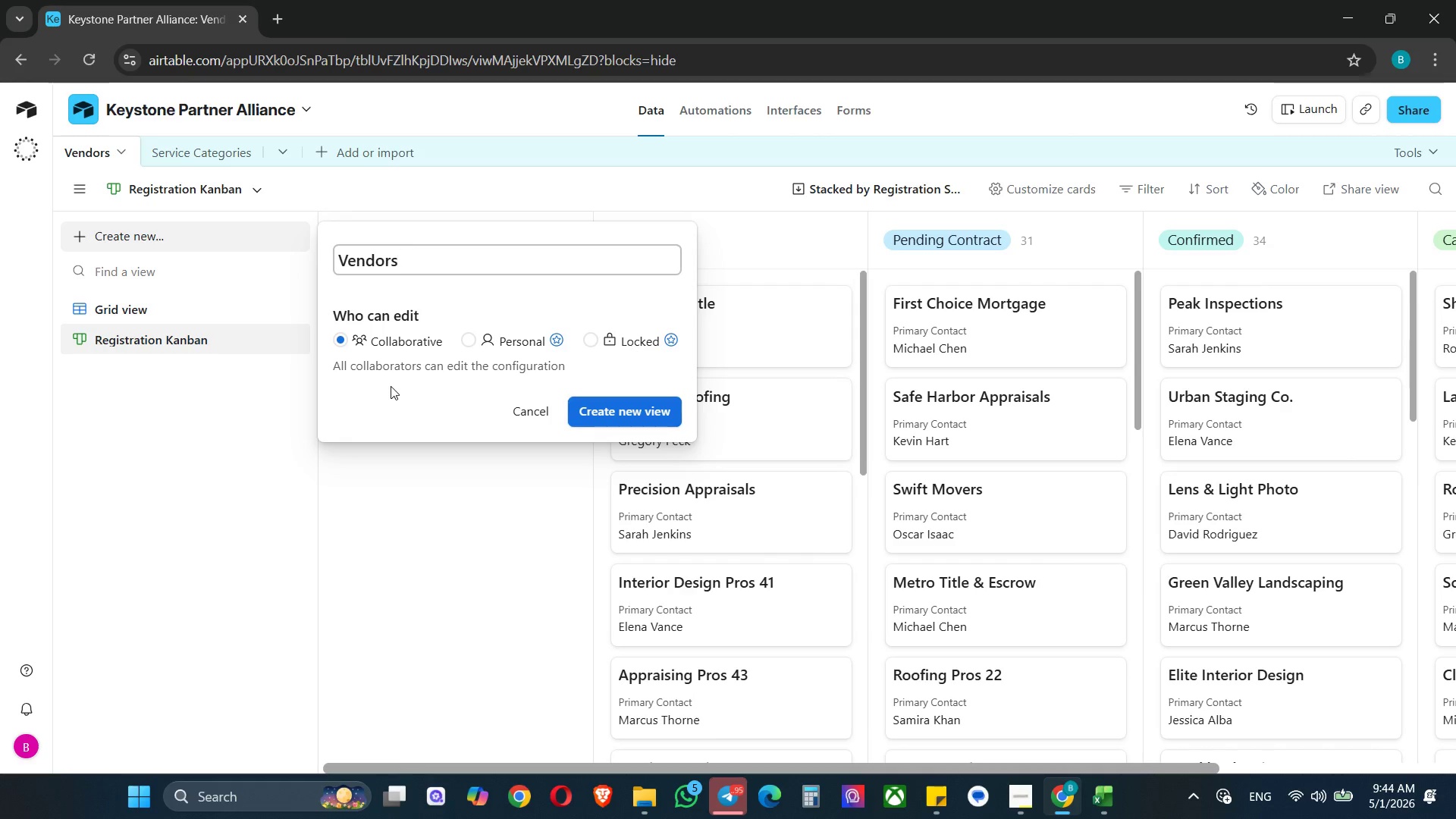 
type( directory)
 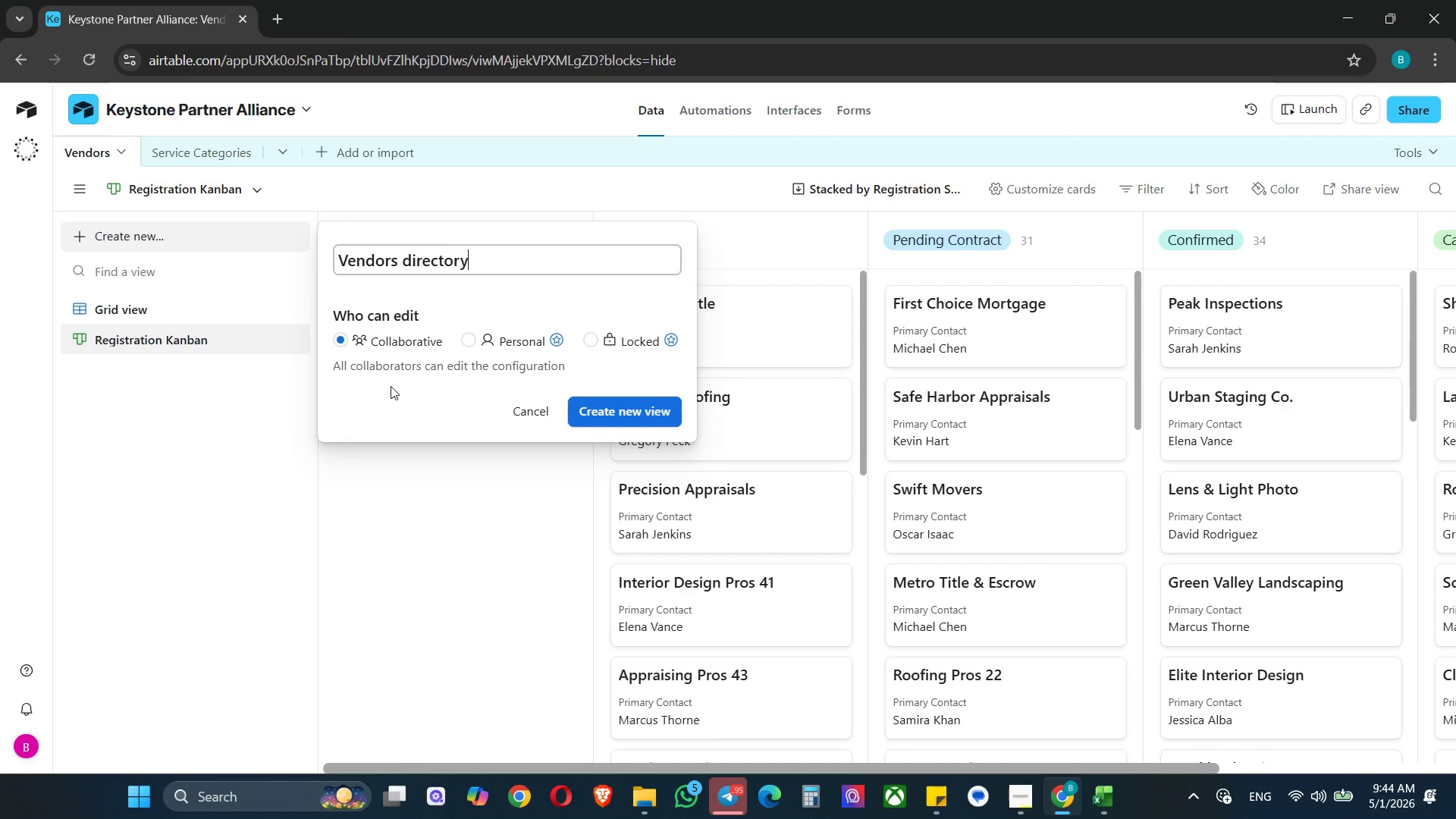 
hold_key(key=ArrowLeft, duration=0.66)
 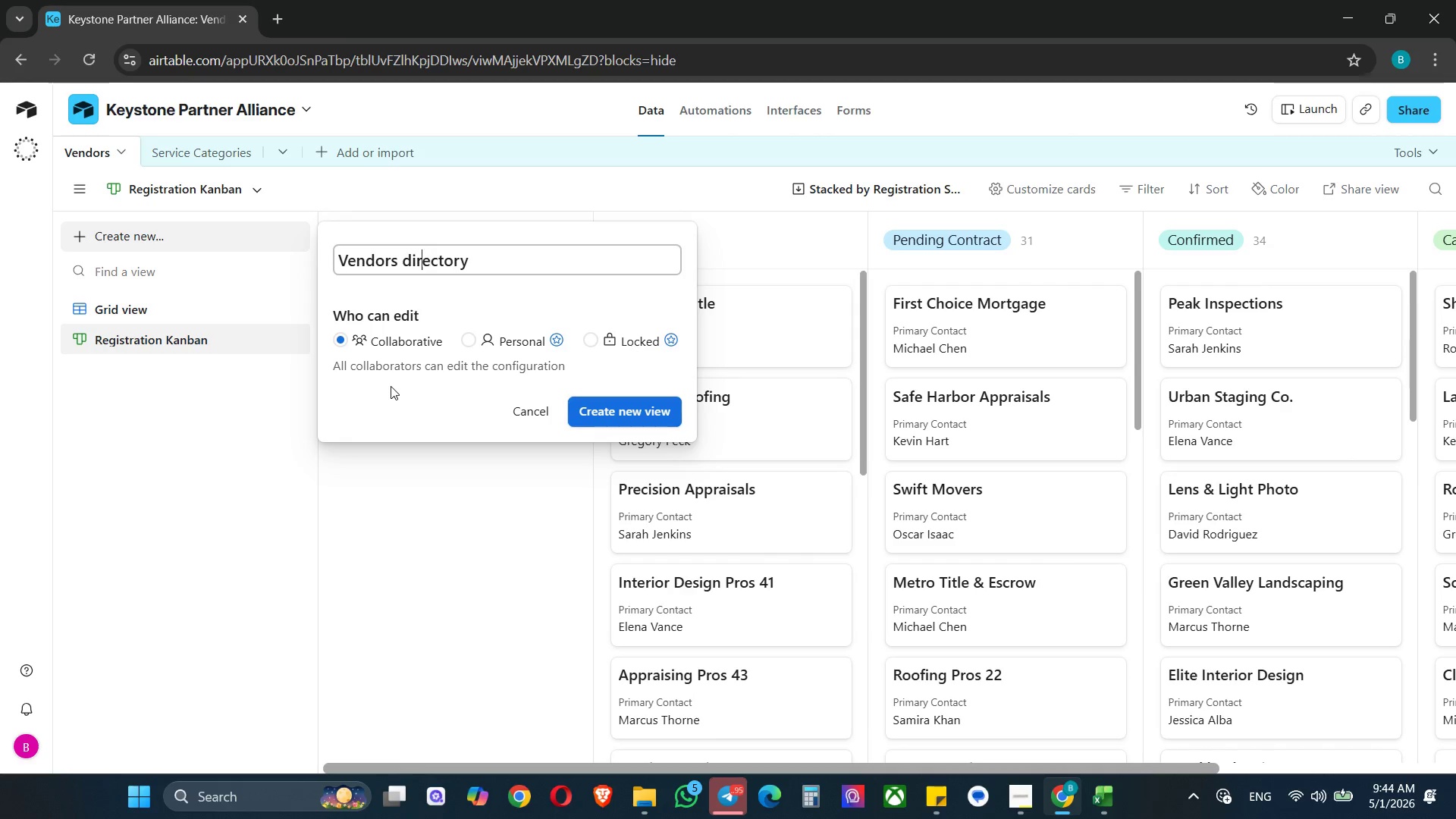 
key(ArrowLeft)
 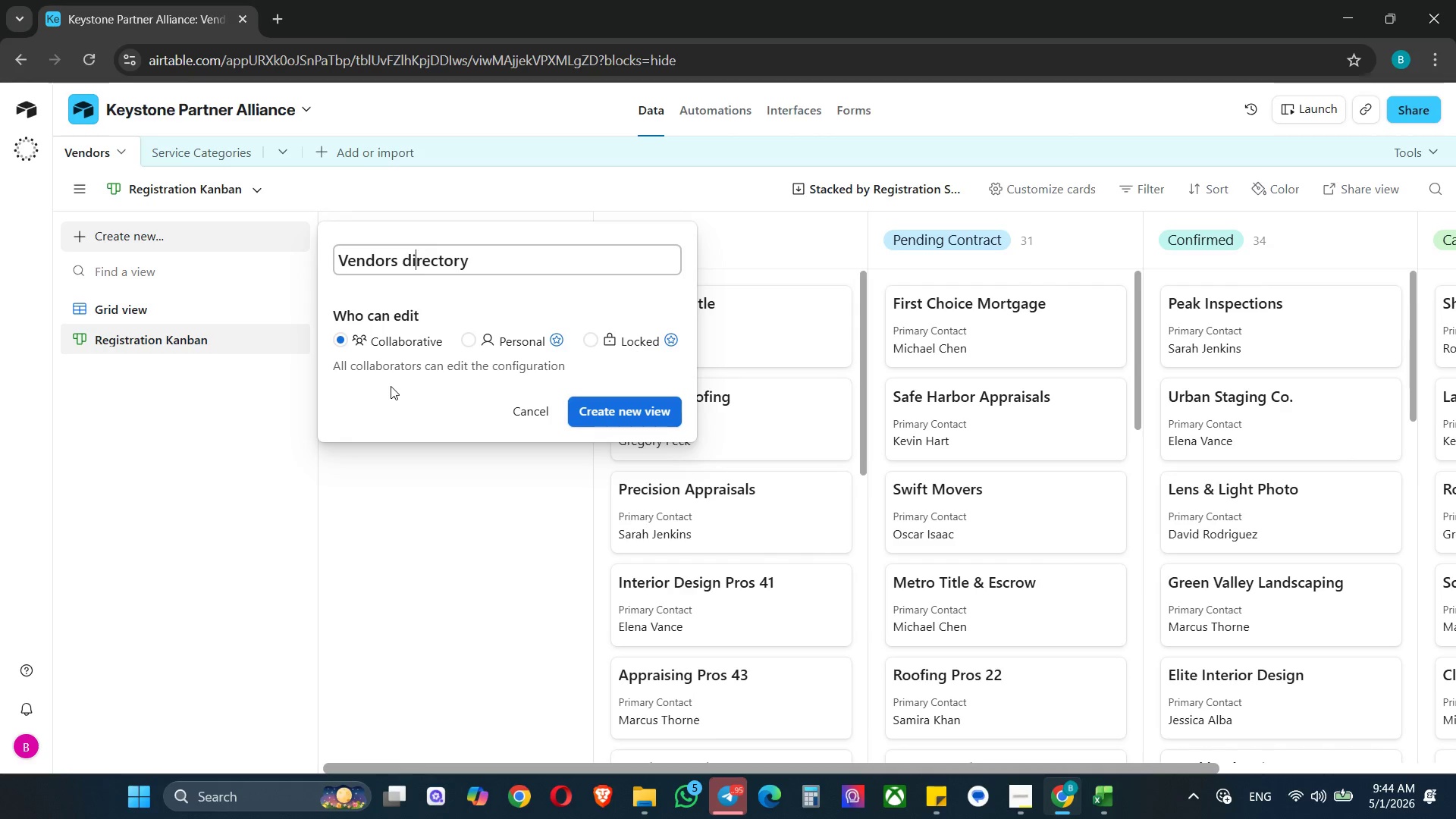 
key(ArrowLeft)
 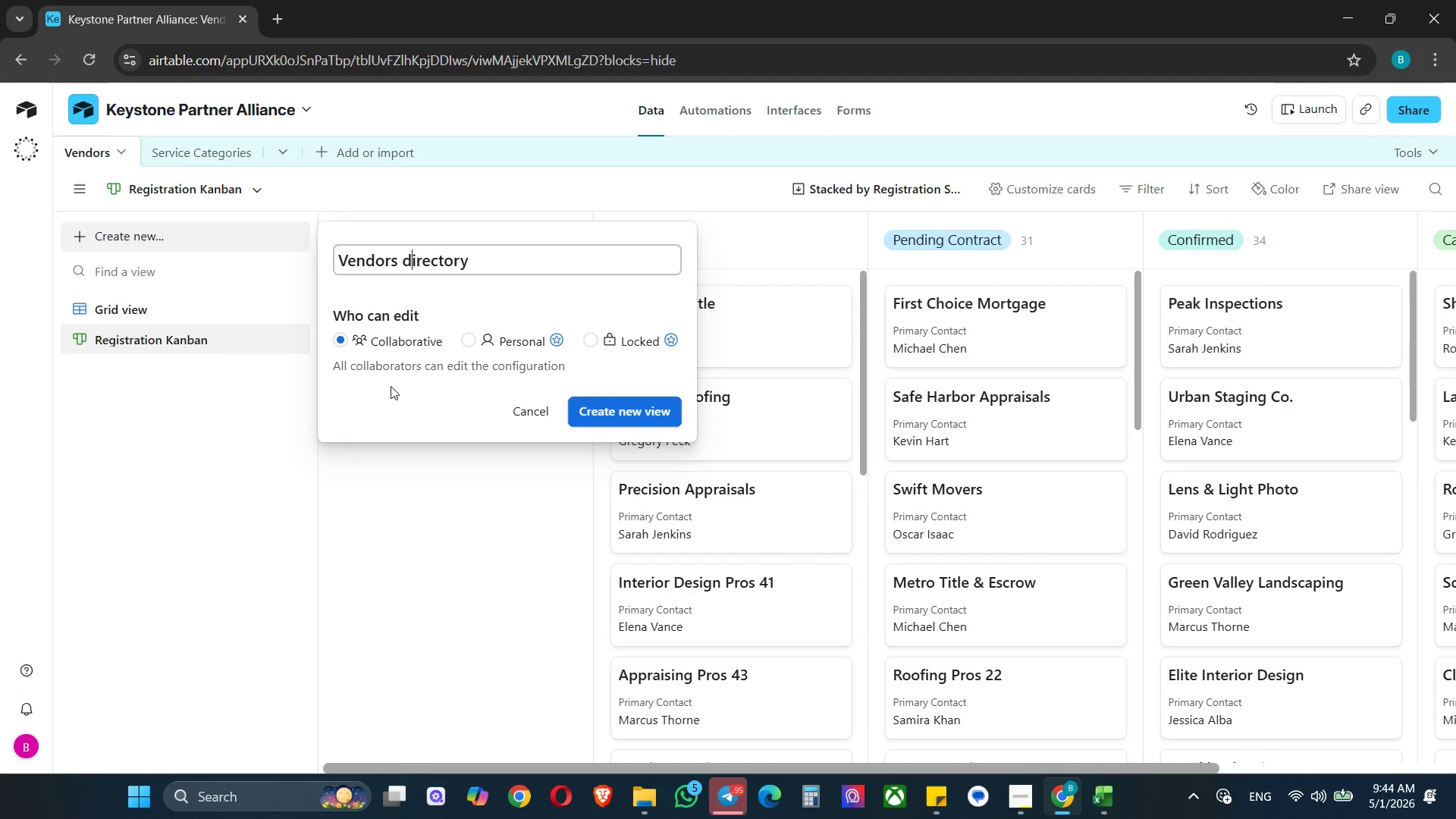 
key(ArrowLeft)
 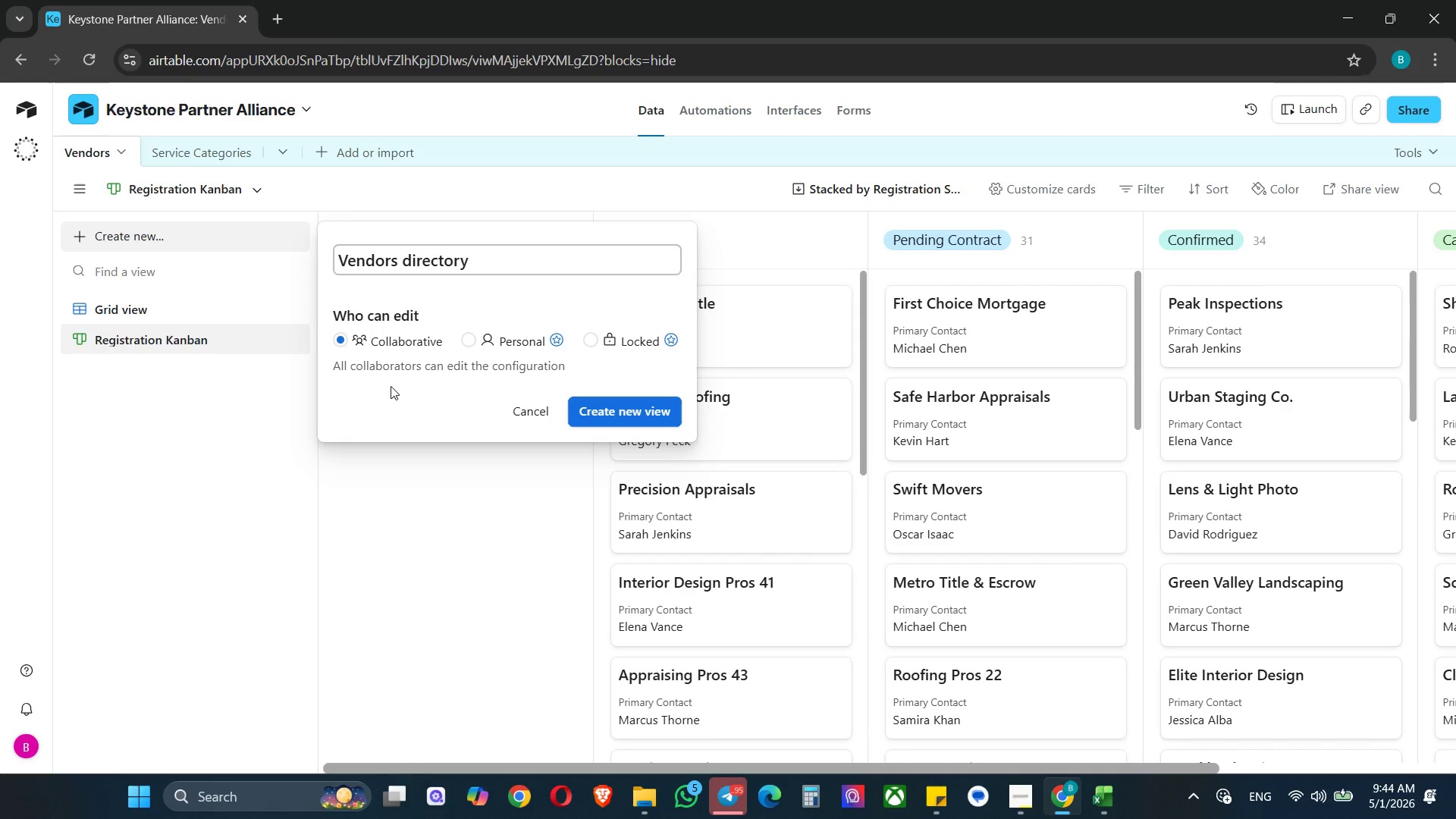 
key(Backspace)
 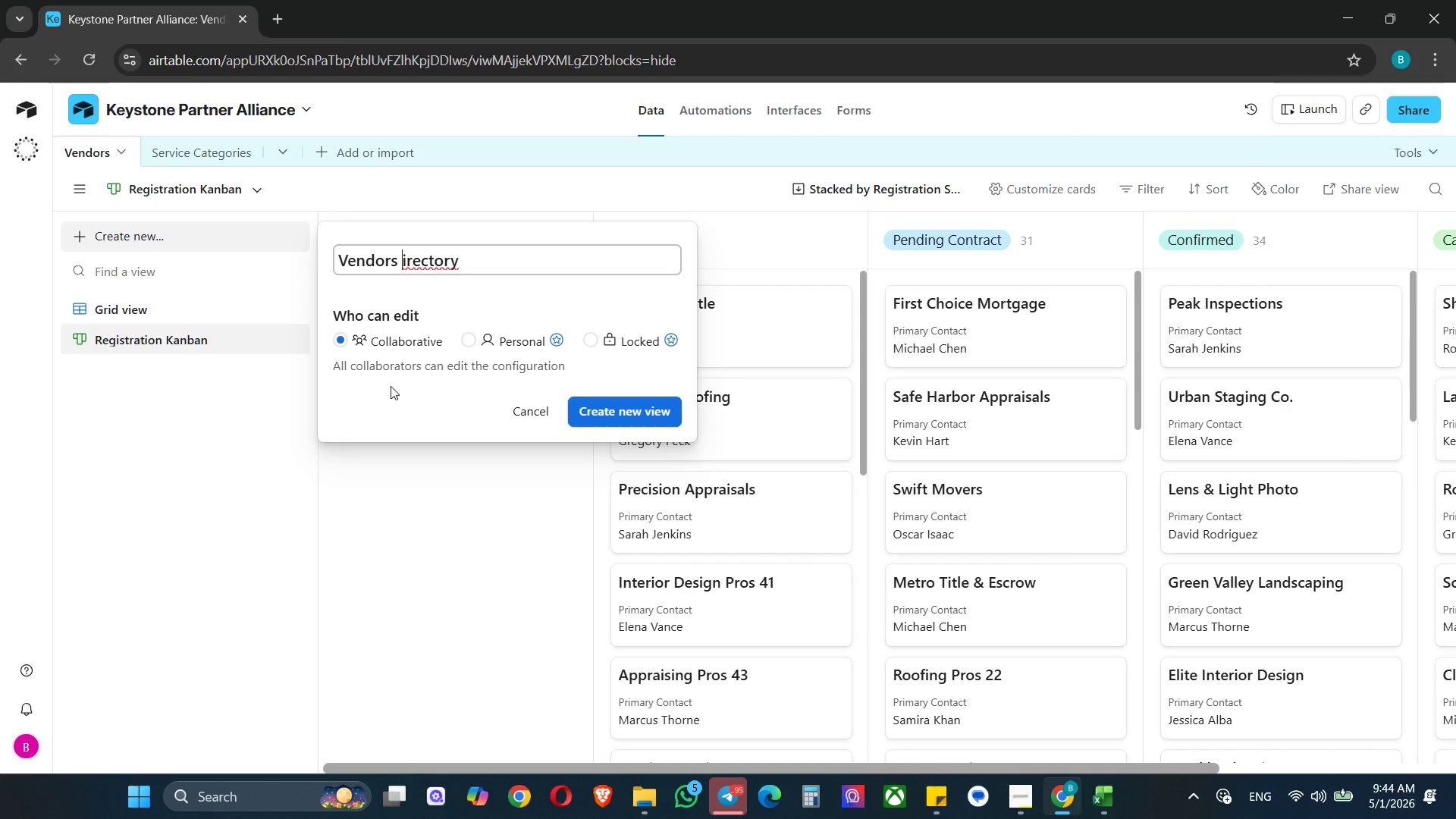 
key(Shift+D)
 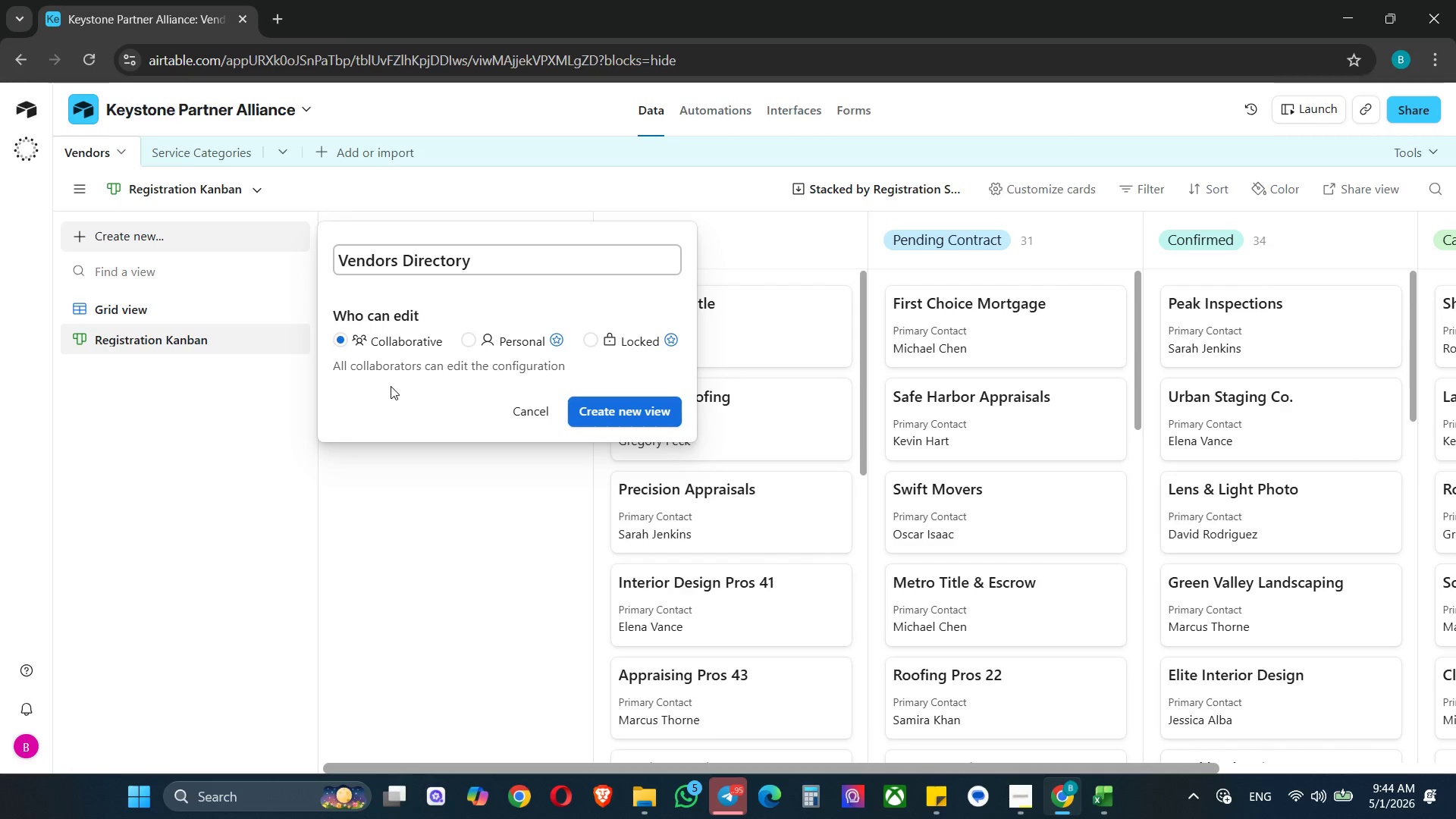 
key(ArrowDown)
 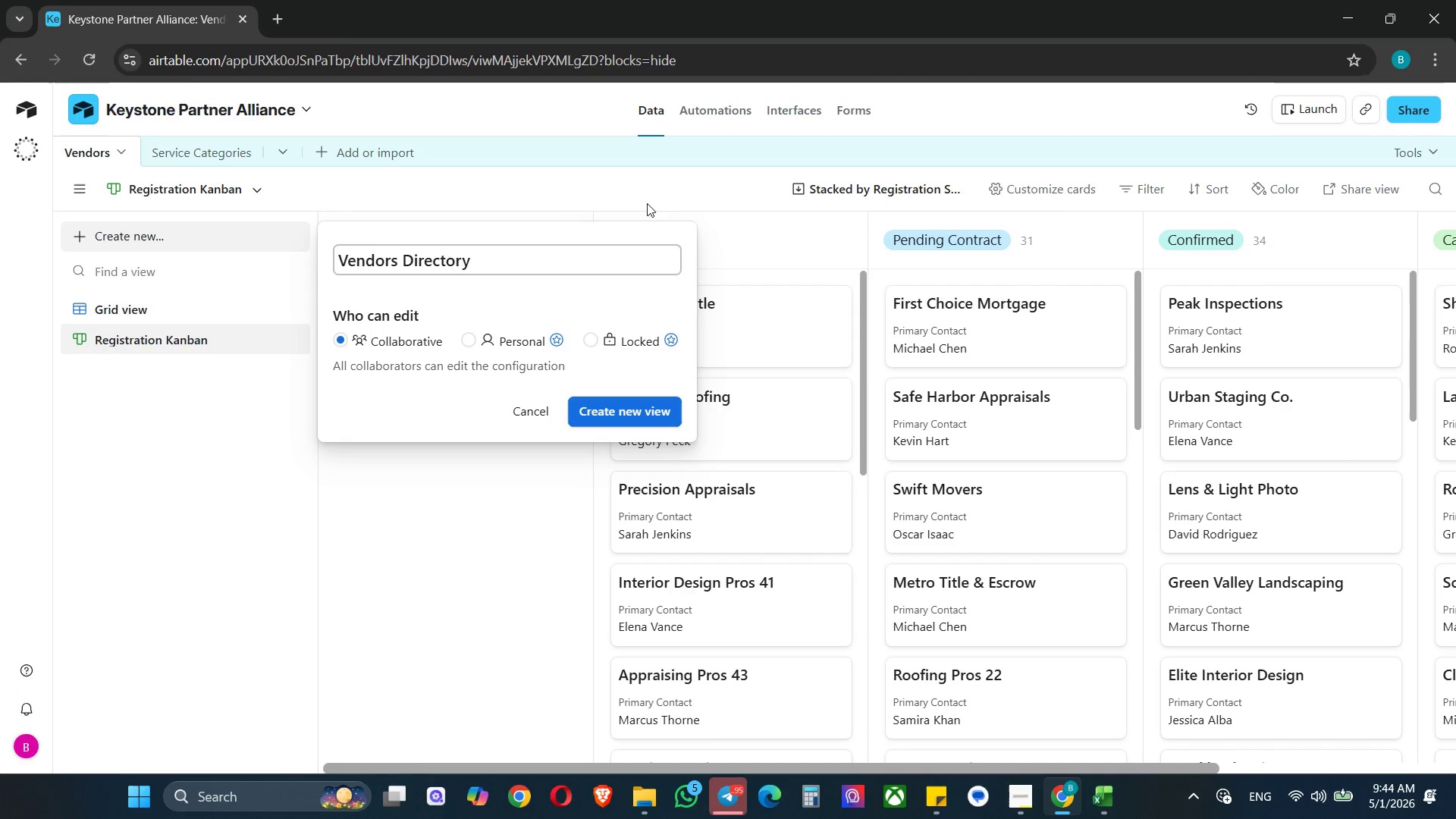 
wait(6.56)
 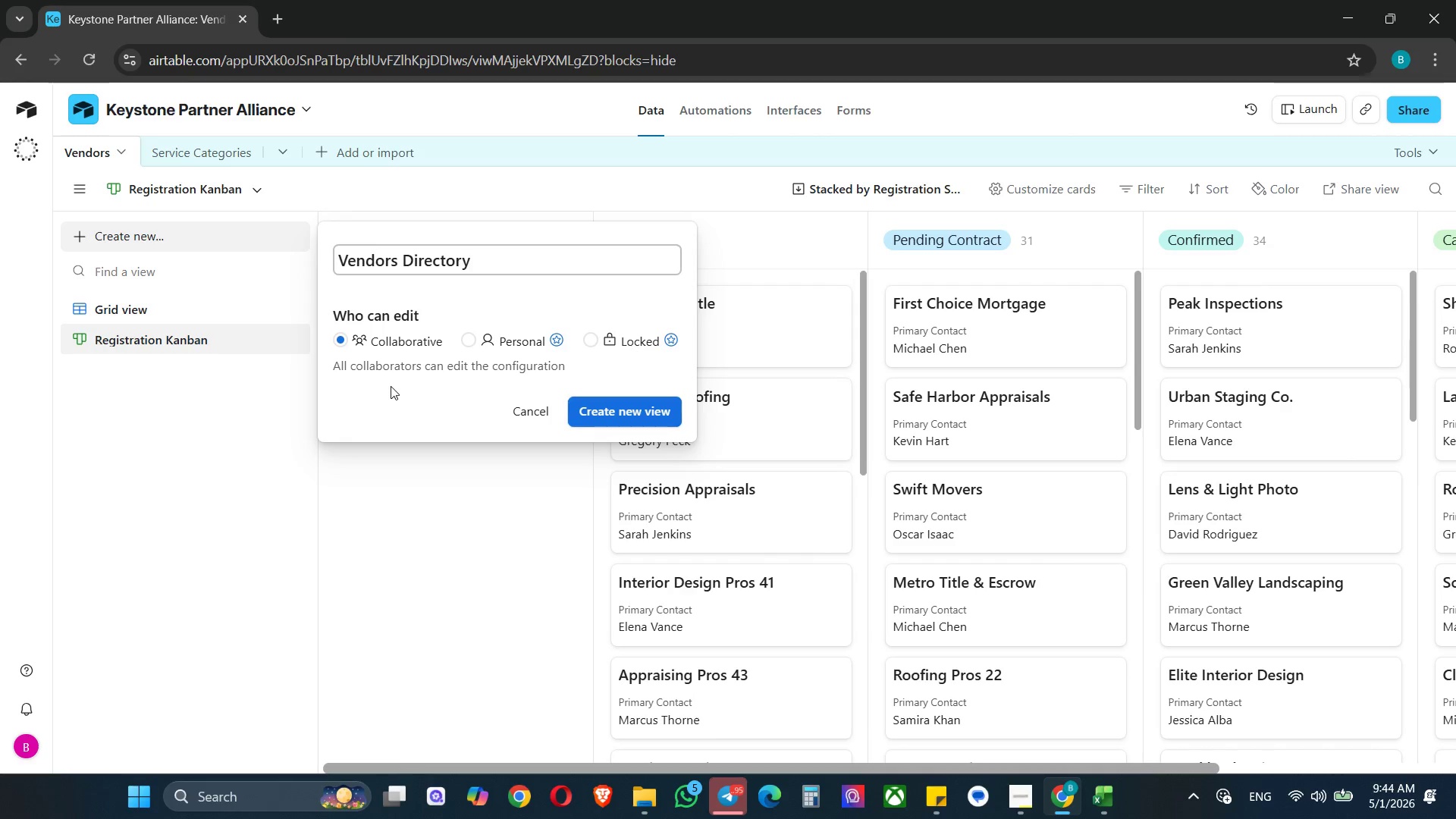 
left_click([630, 413])
 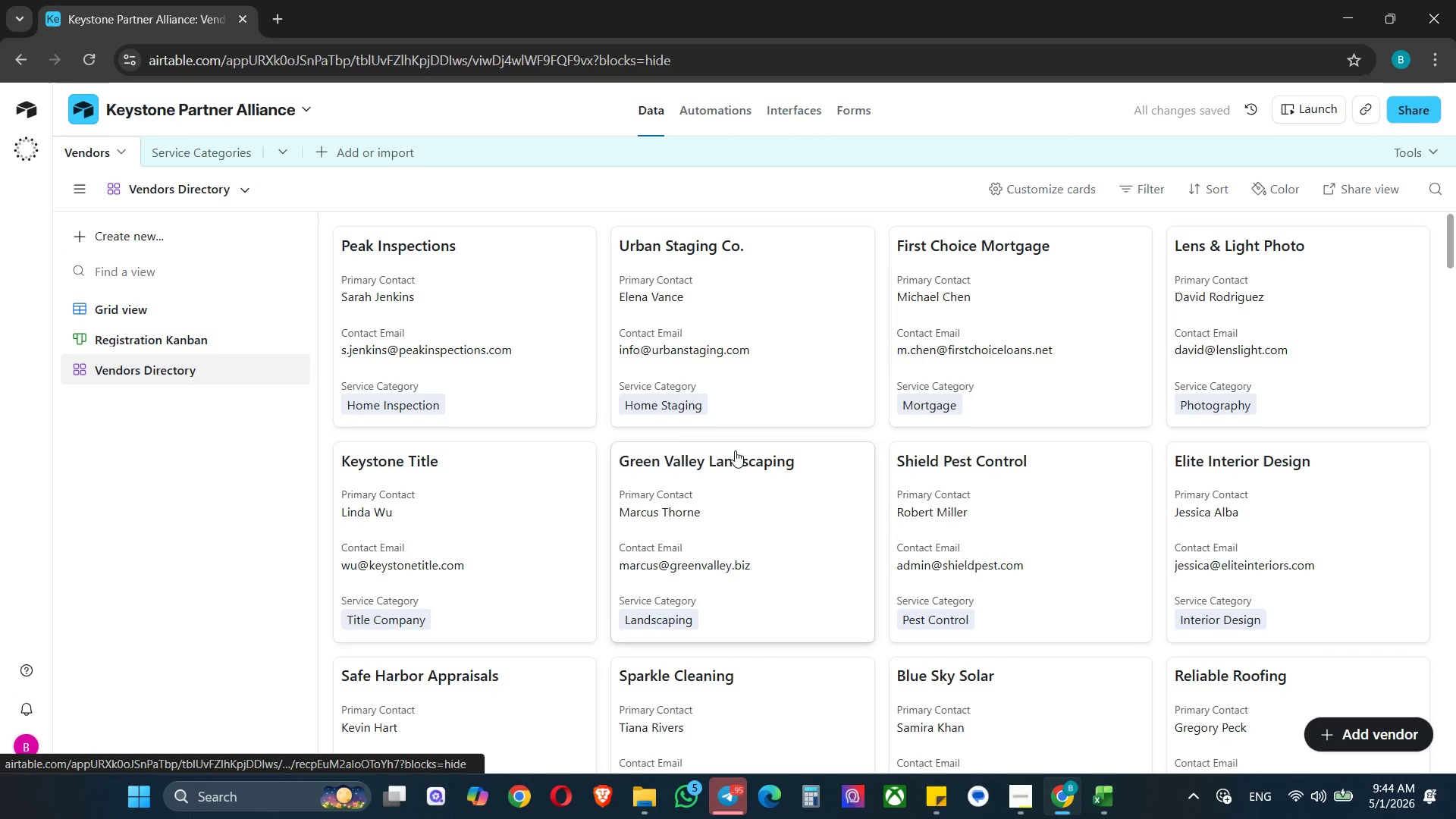 
mouse_move([195, 343])
 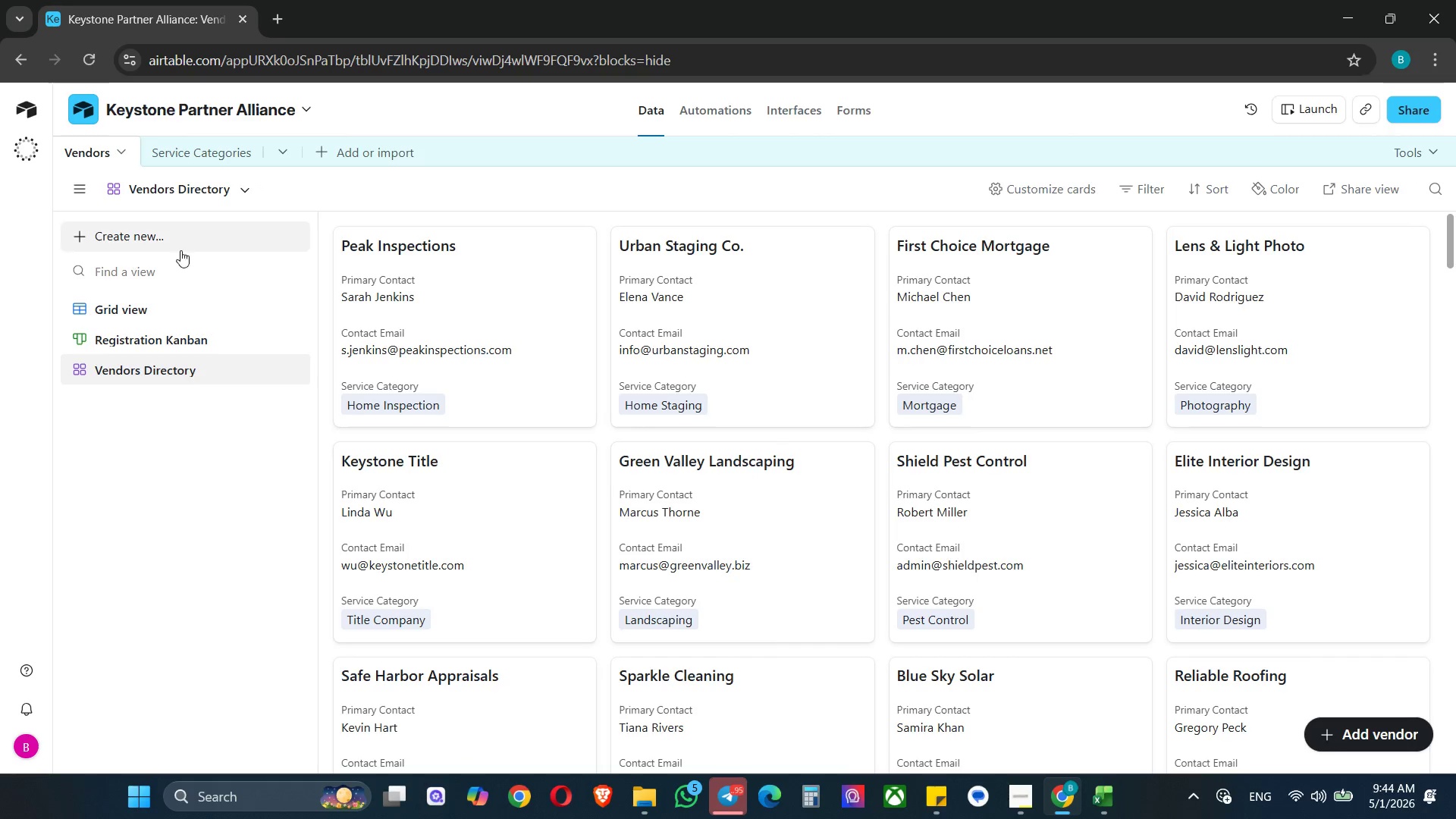 
left_click([180, 237])
 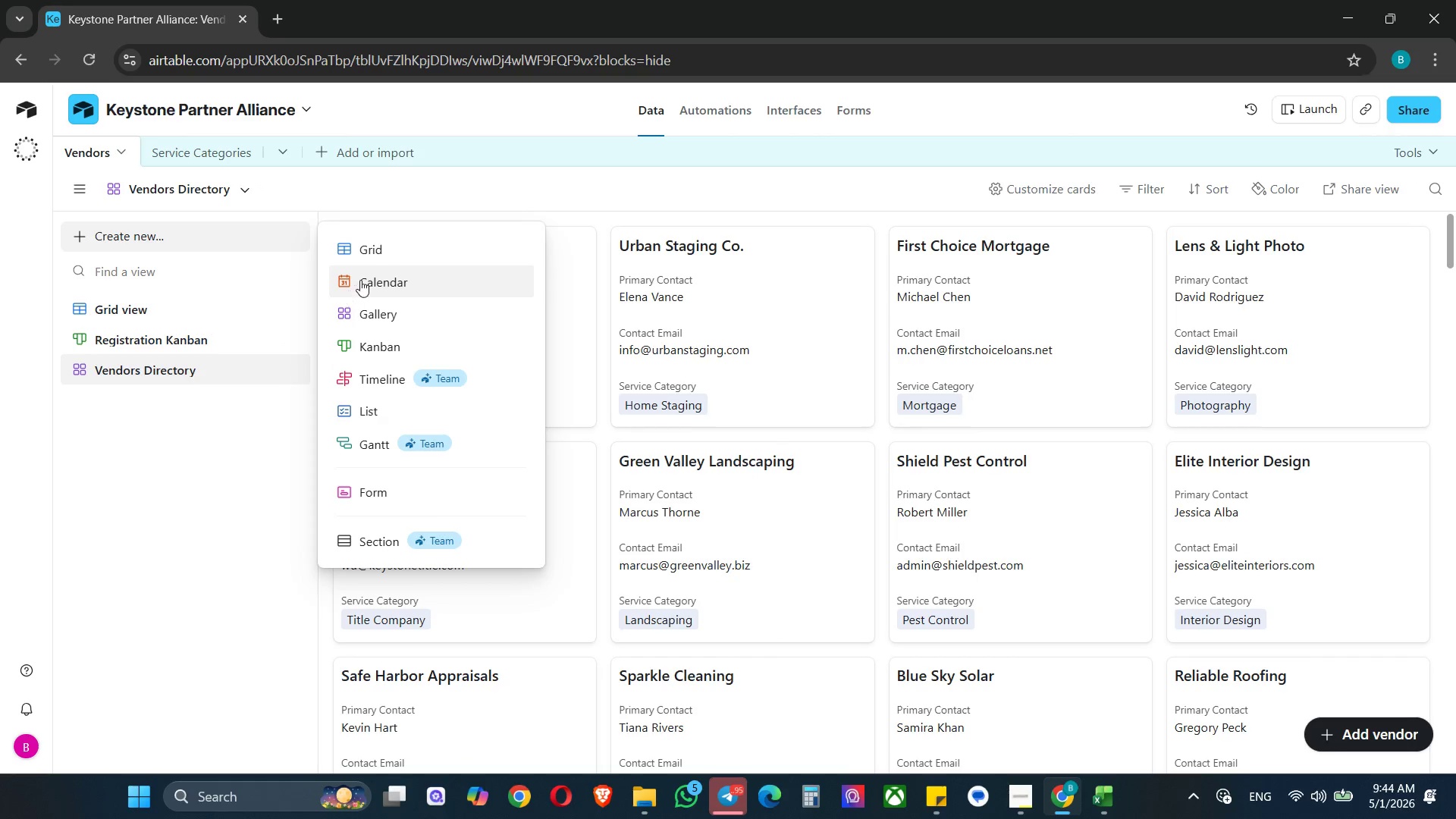 
left_click([388, 255])
 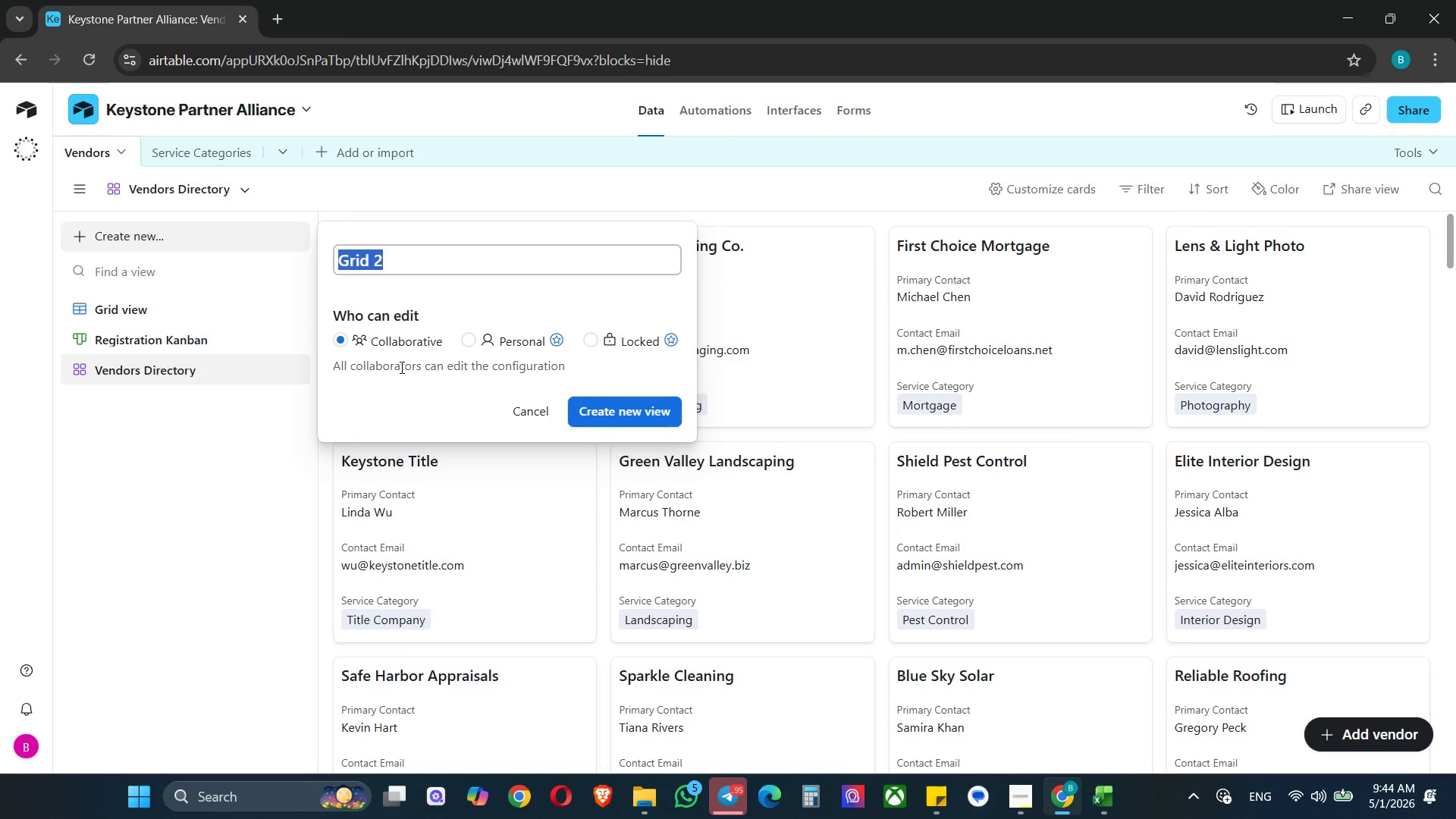 
wait(6.23)
 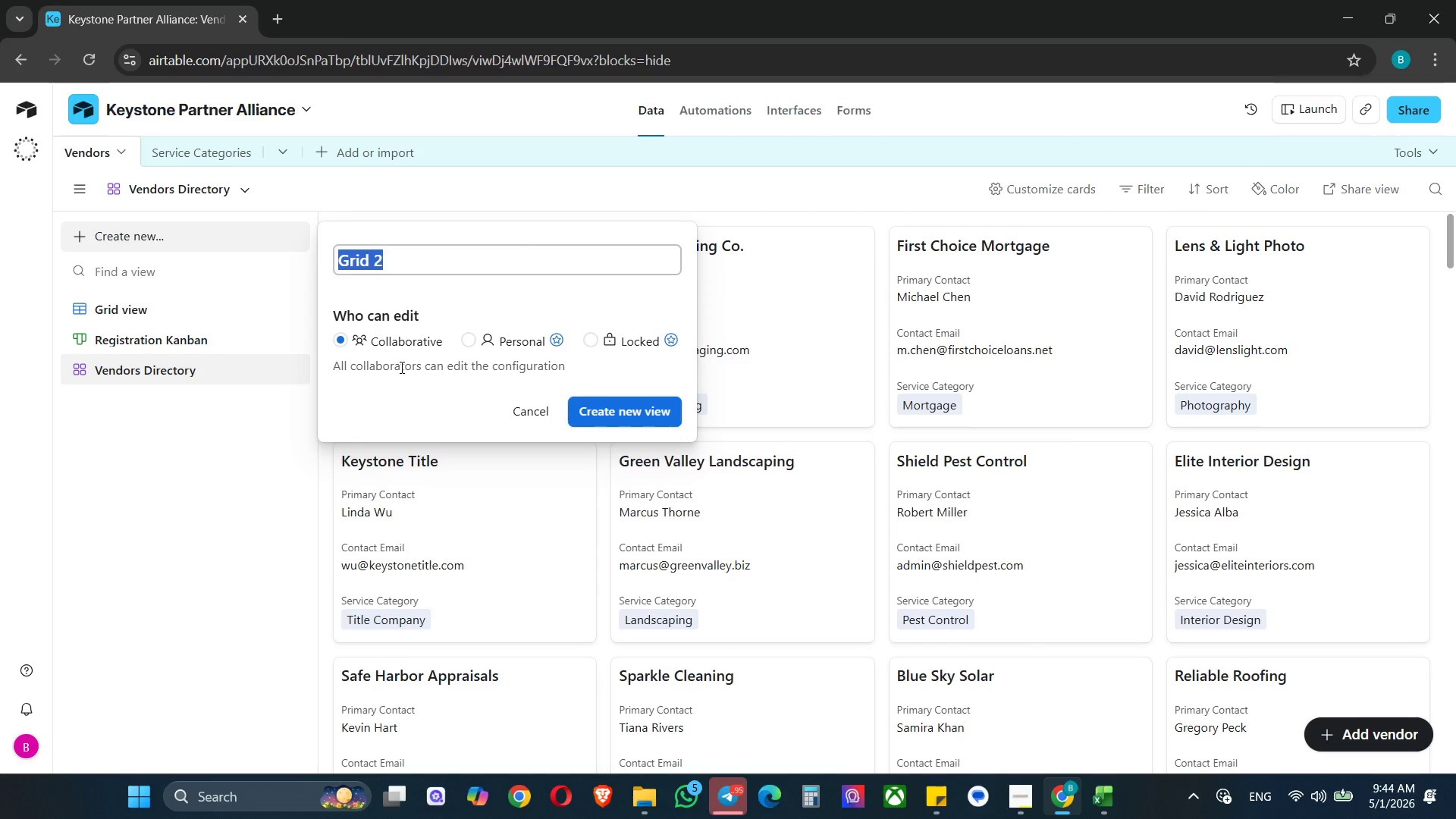 
type(Unpaid Platinum and Gold)
 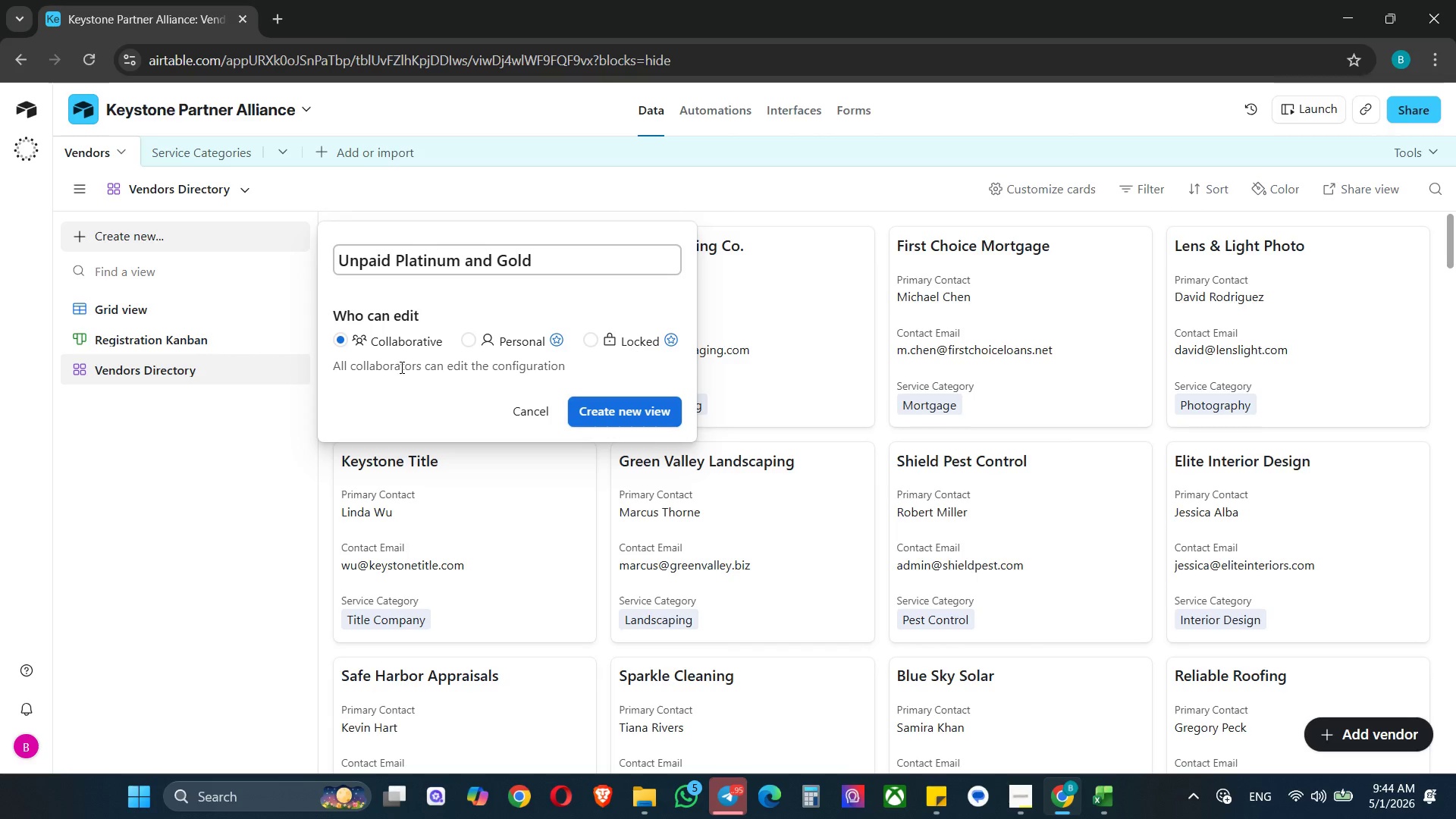 
left_click([613, 405])
 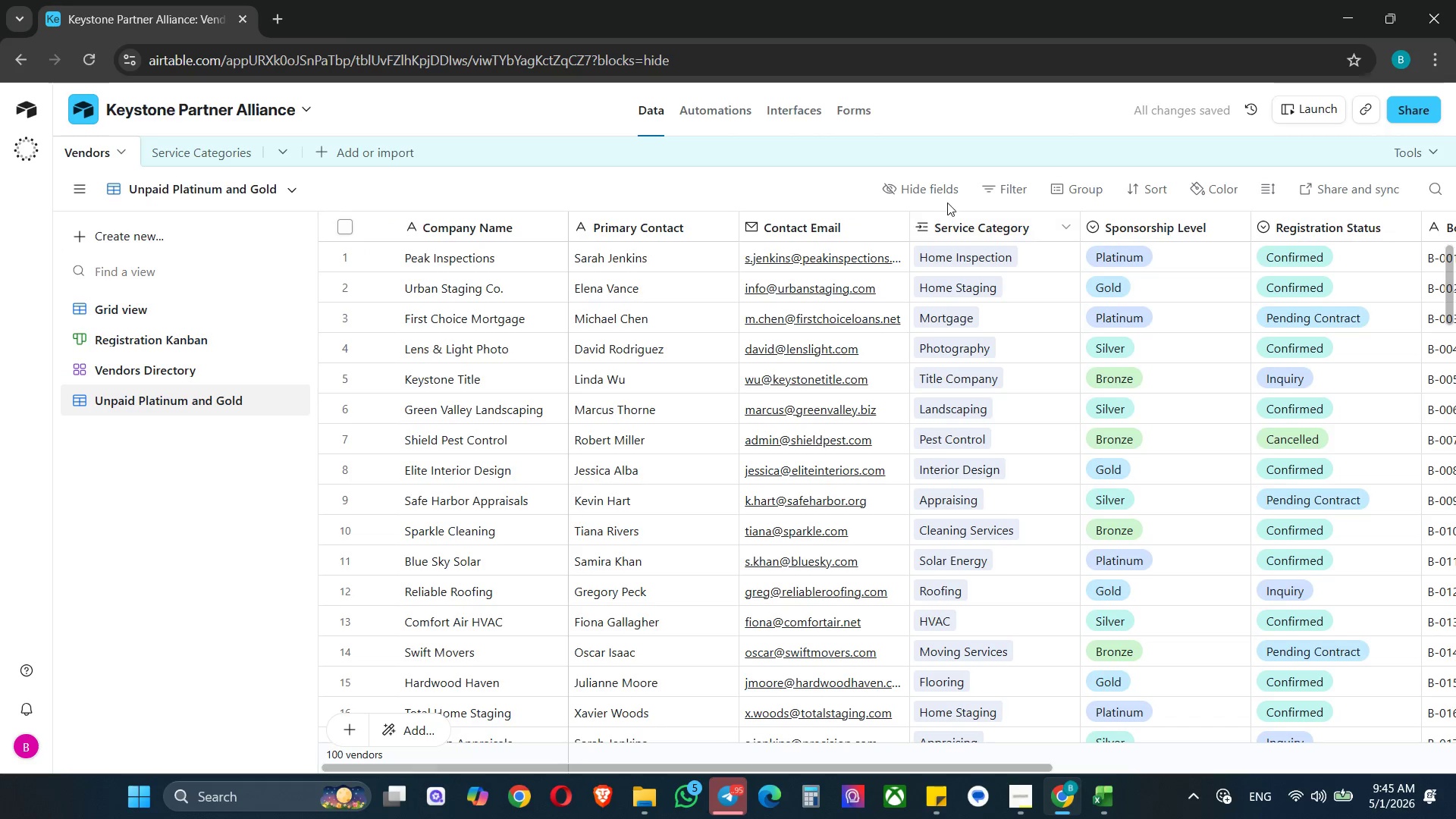 
left_click([1015, 196])
 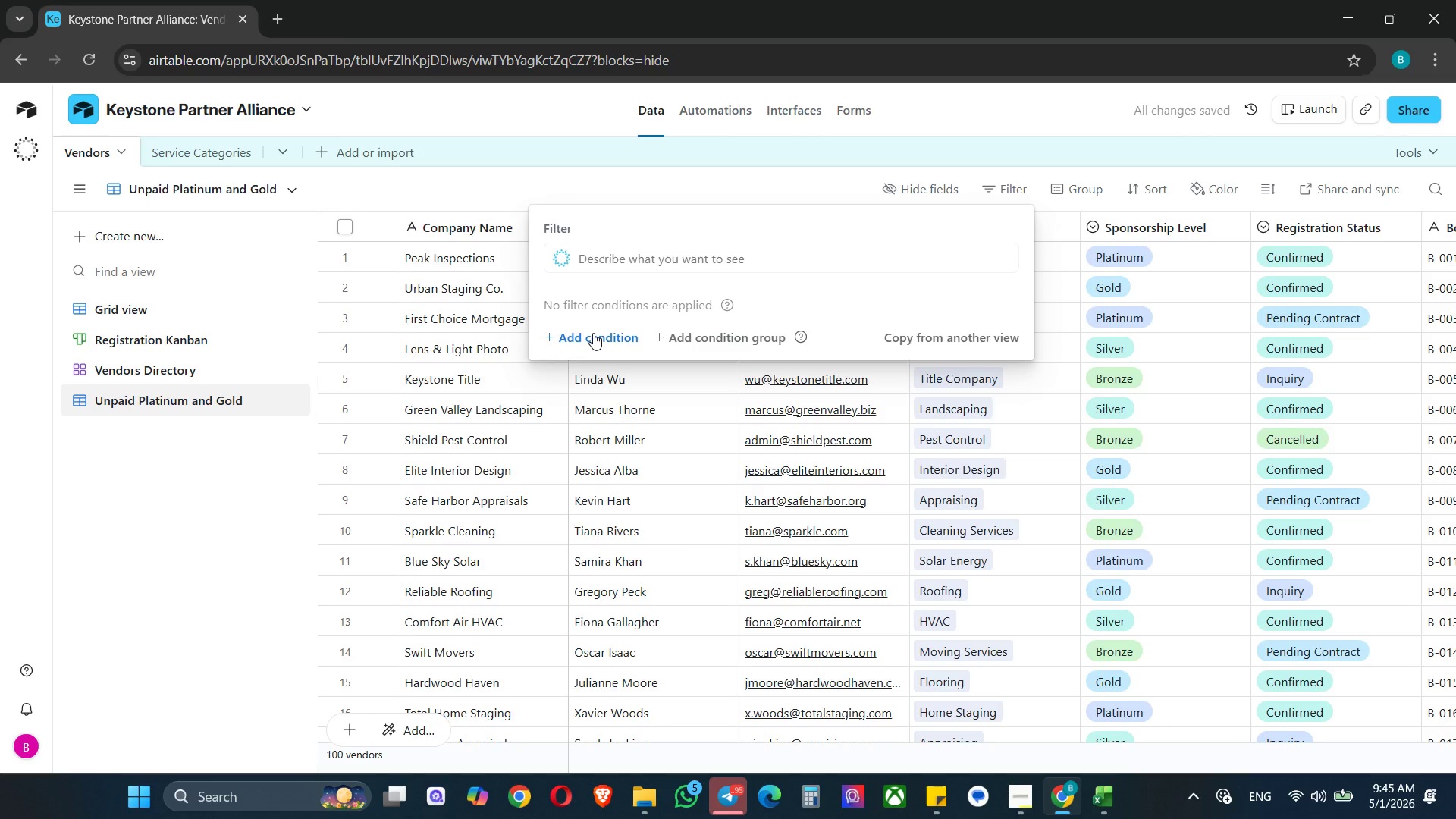 
left_click([593, 334])
 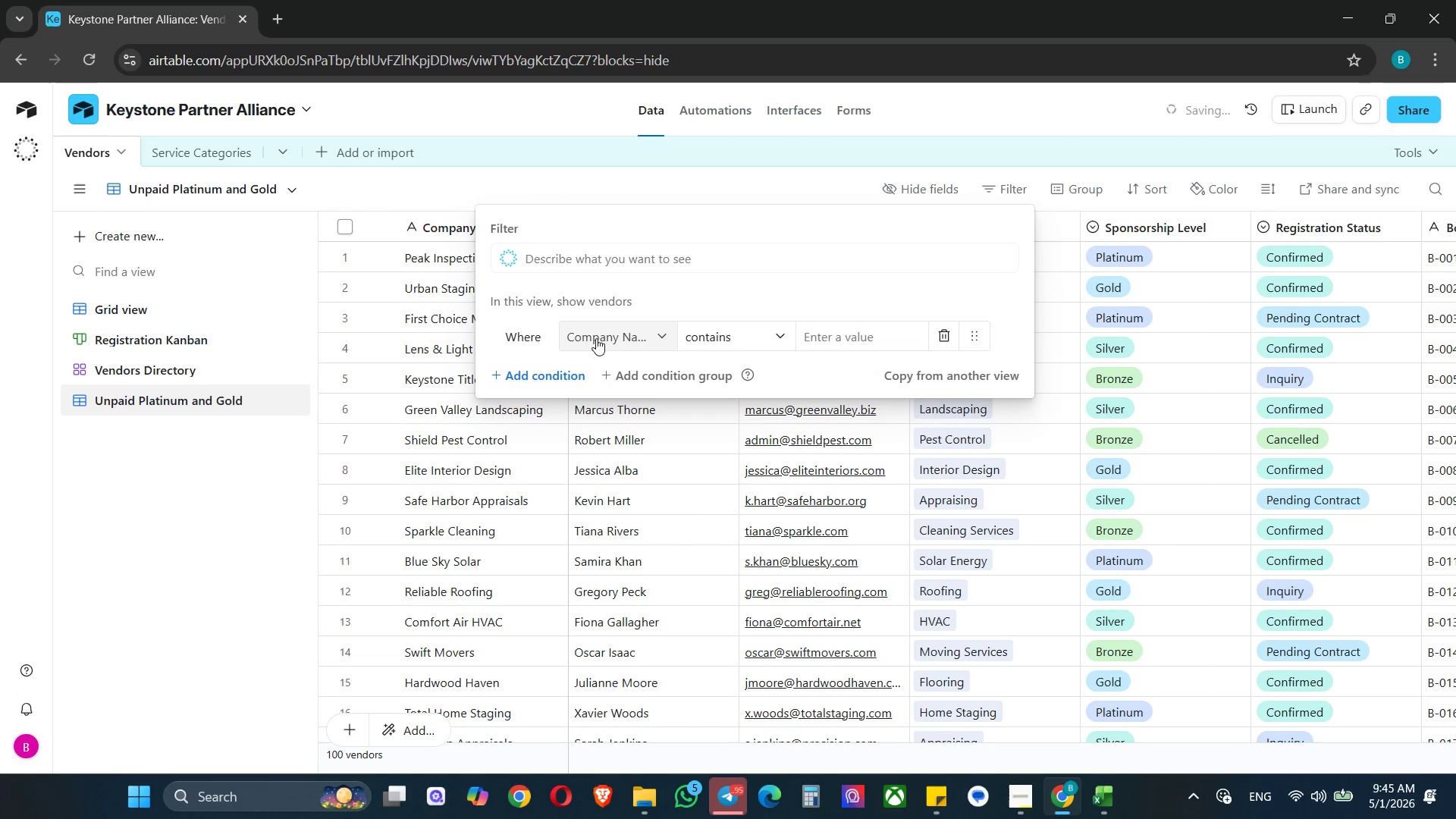 
left_click([603, 341])
 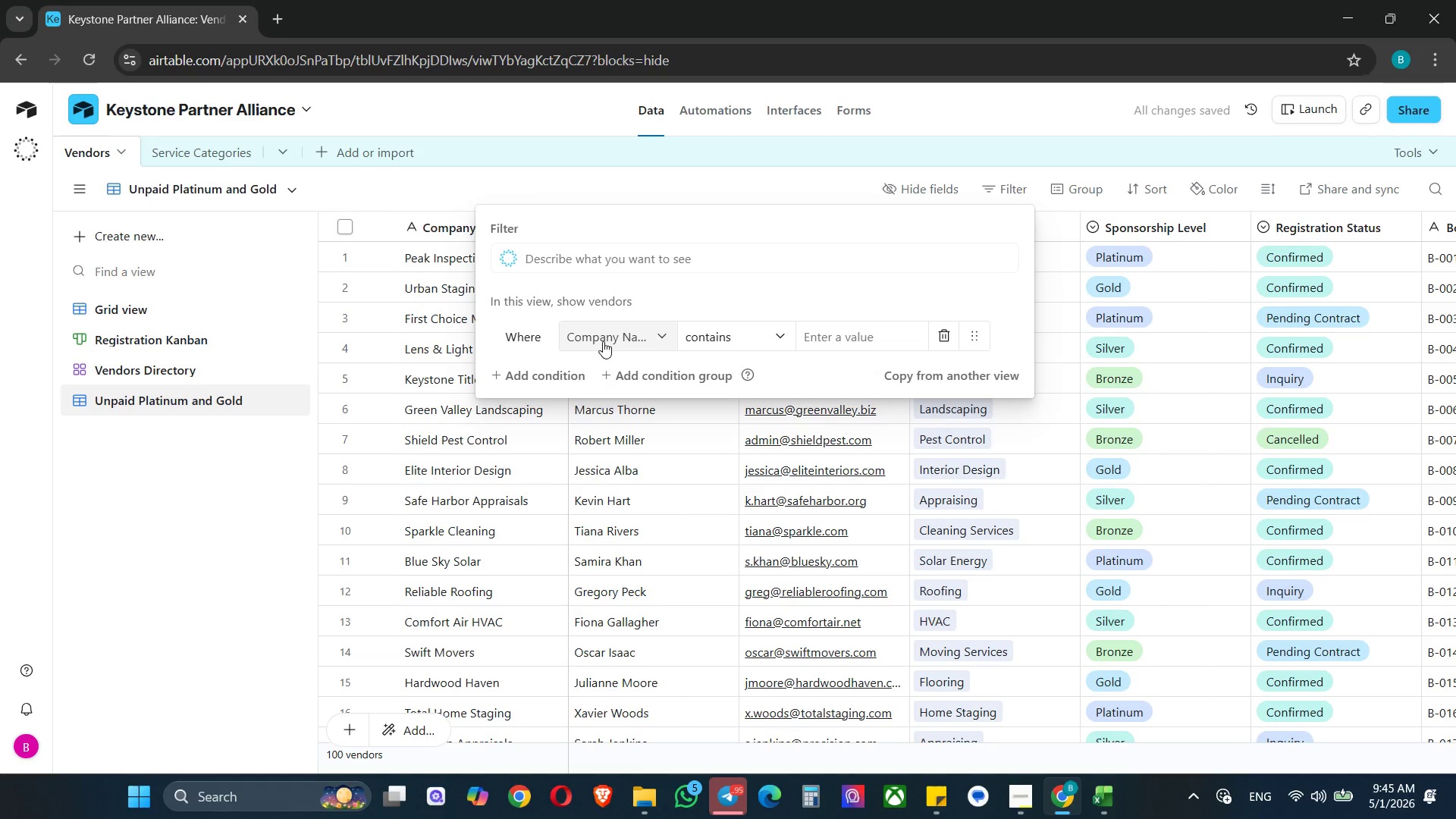 
double_click([603, 341])
 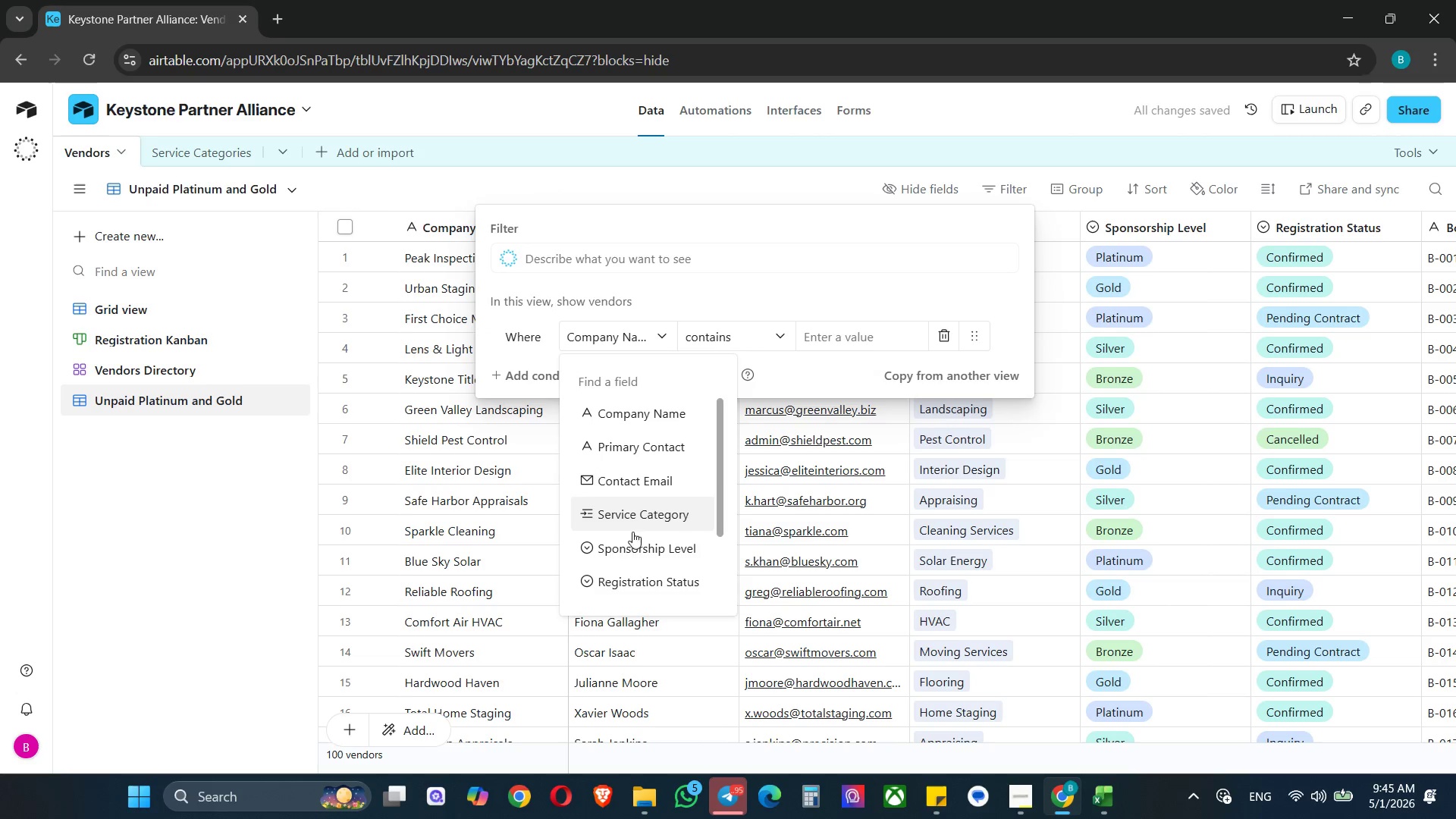 
left_click([634, 552])
 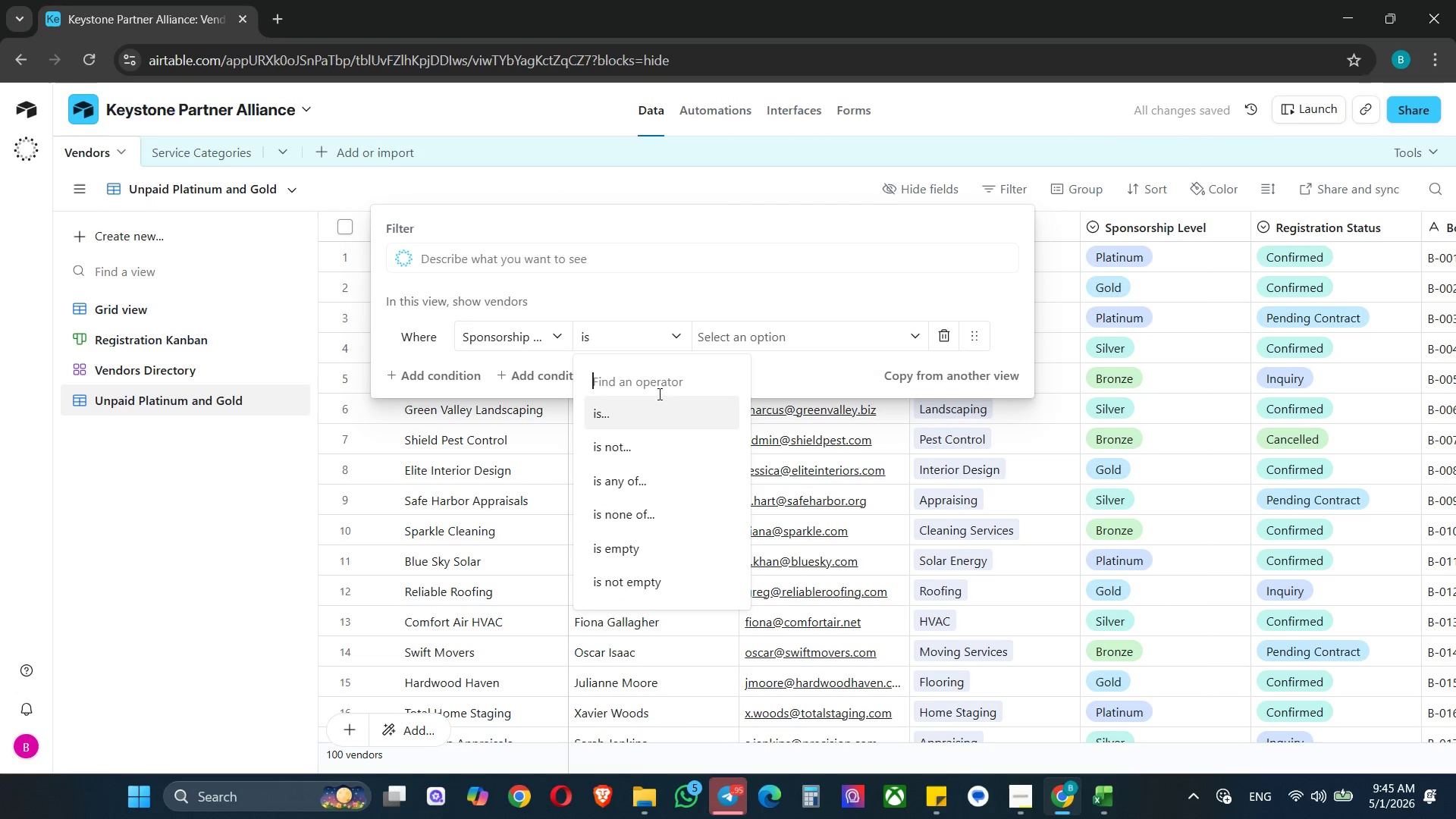 
left_click([633, 479])
 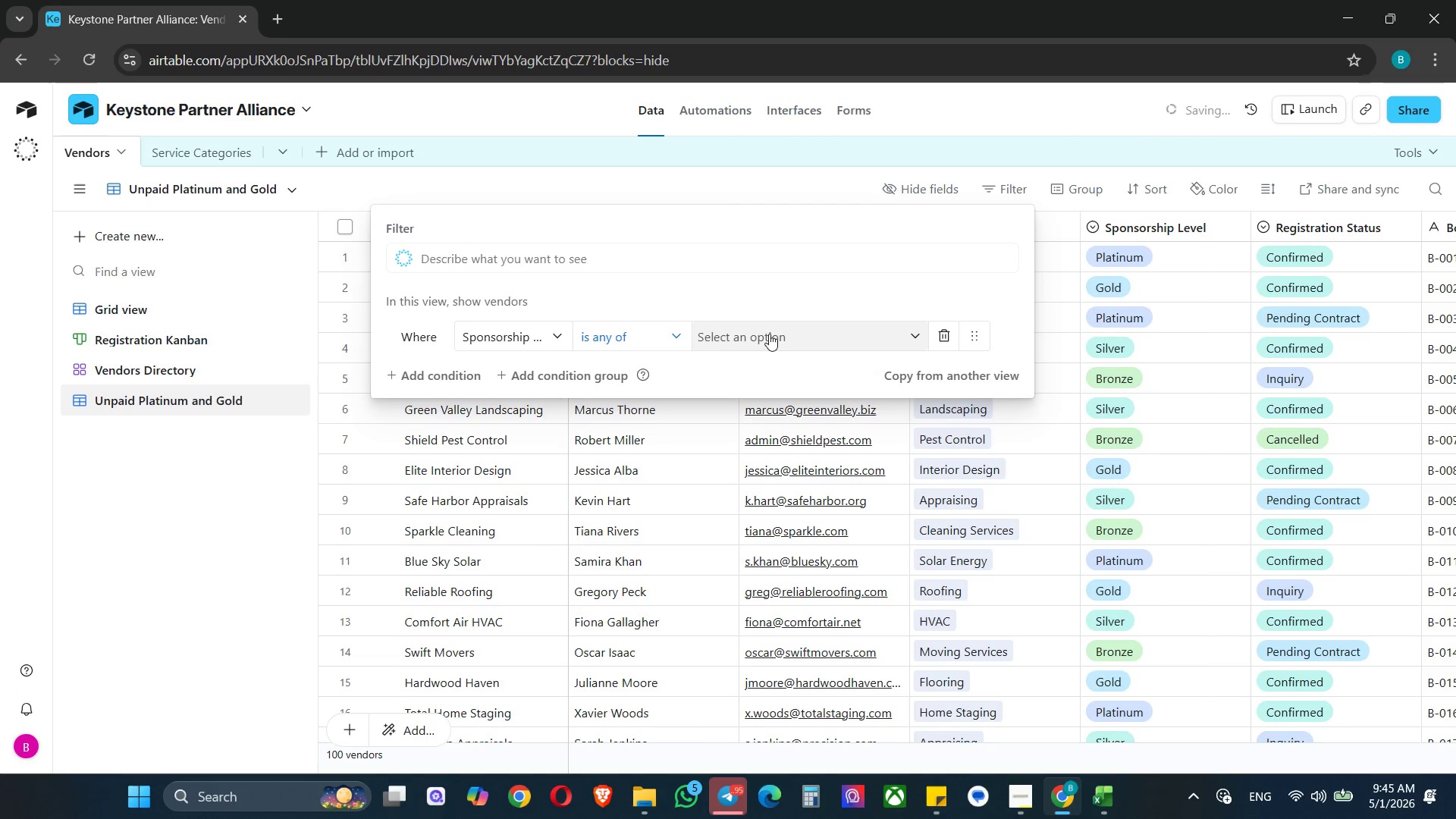 
left_click([772, 331])
 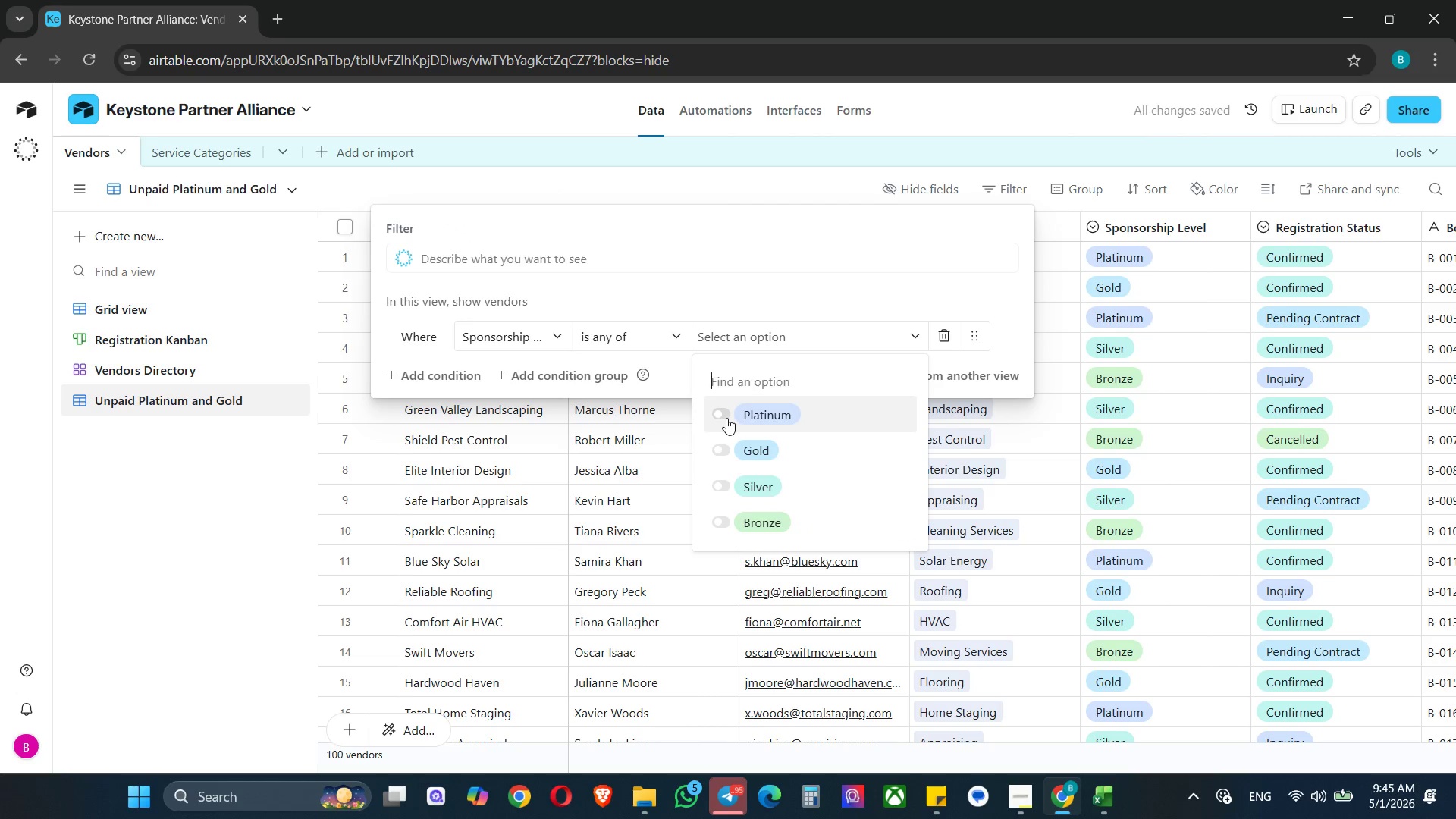 
left_click([721, 413])
 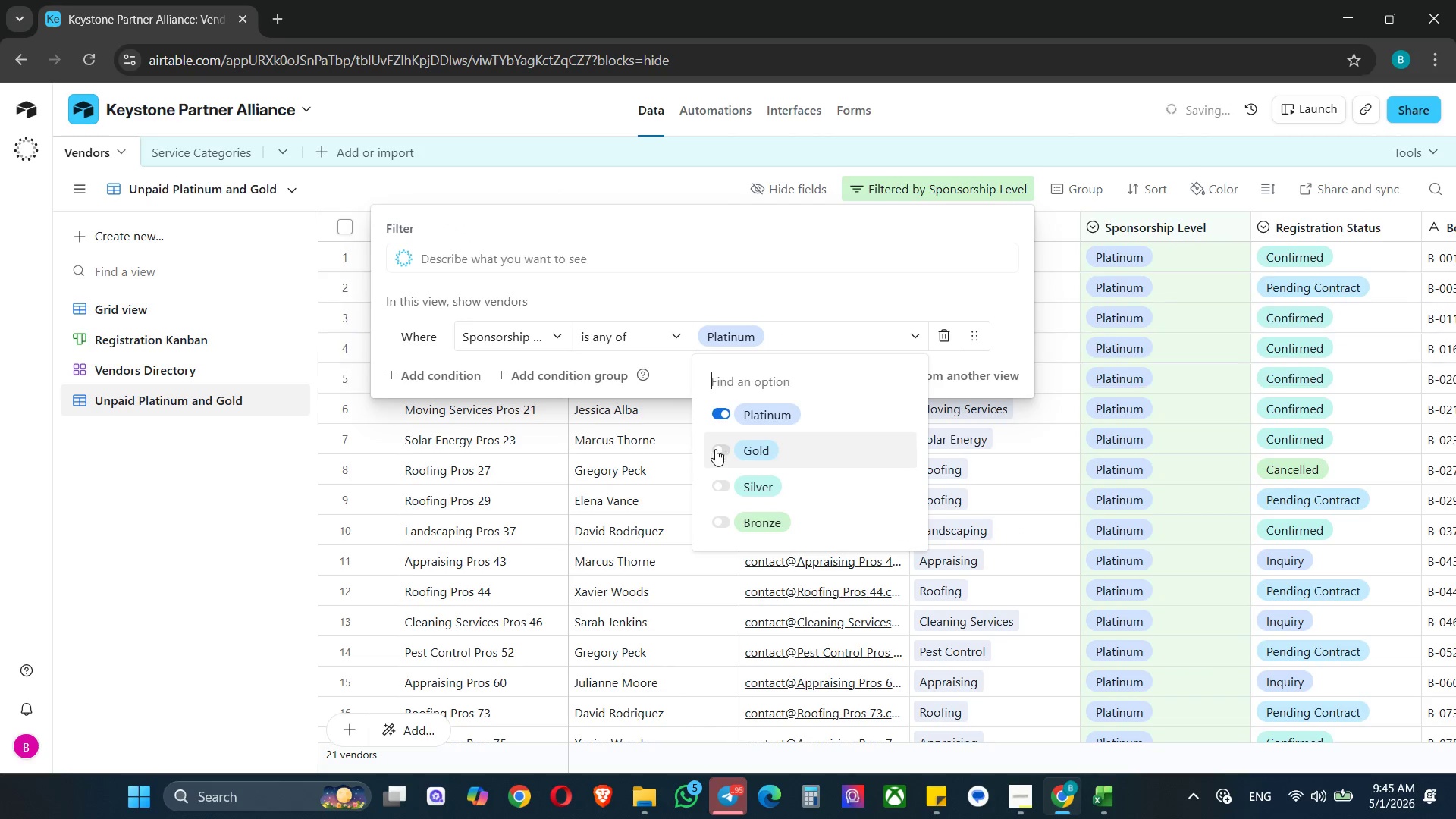 
left_click([715, 450])
 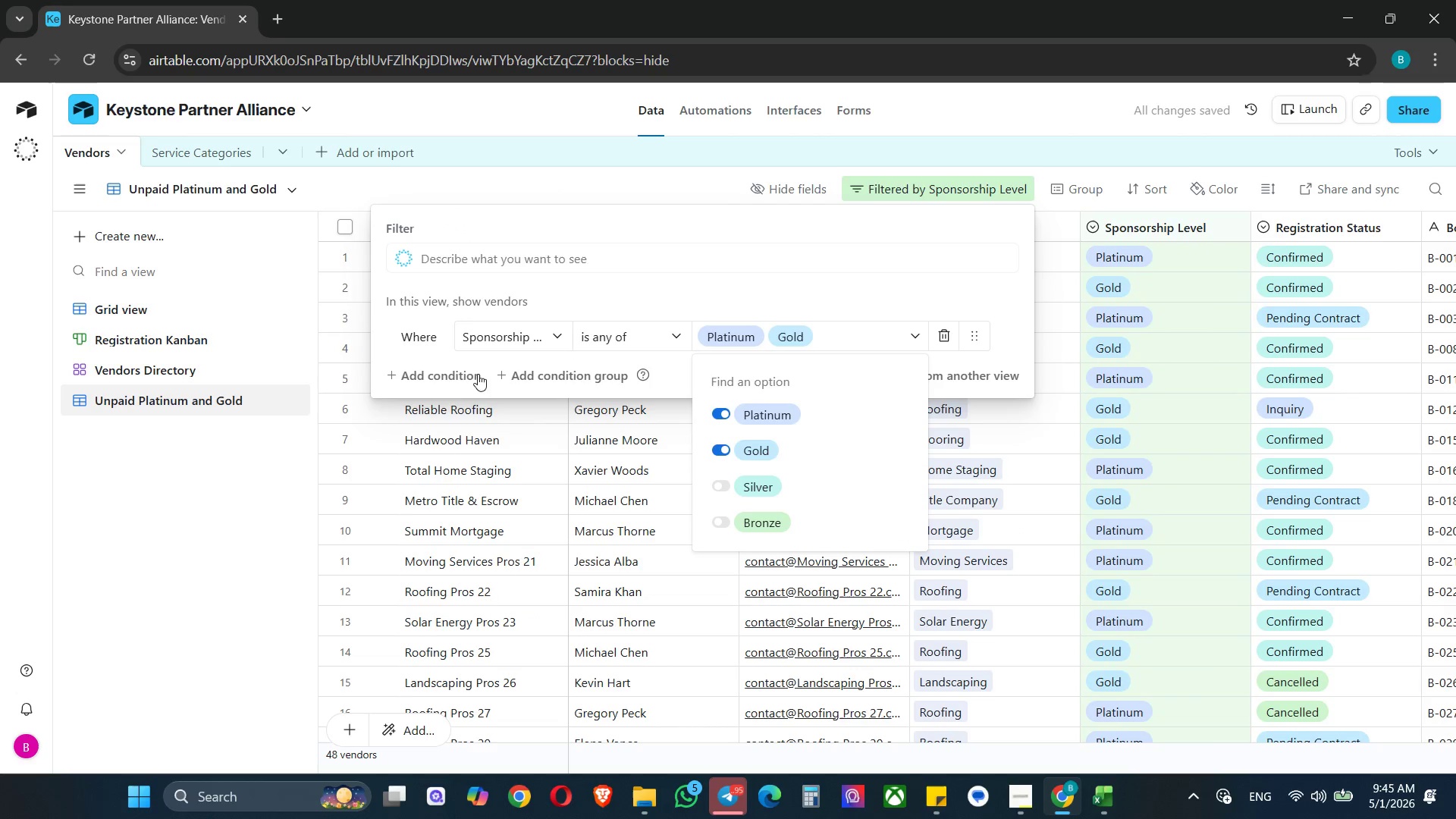 
left_click([465, 375])
 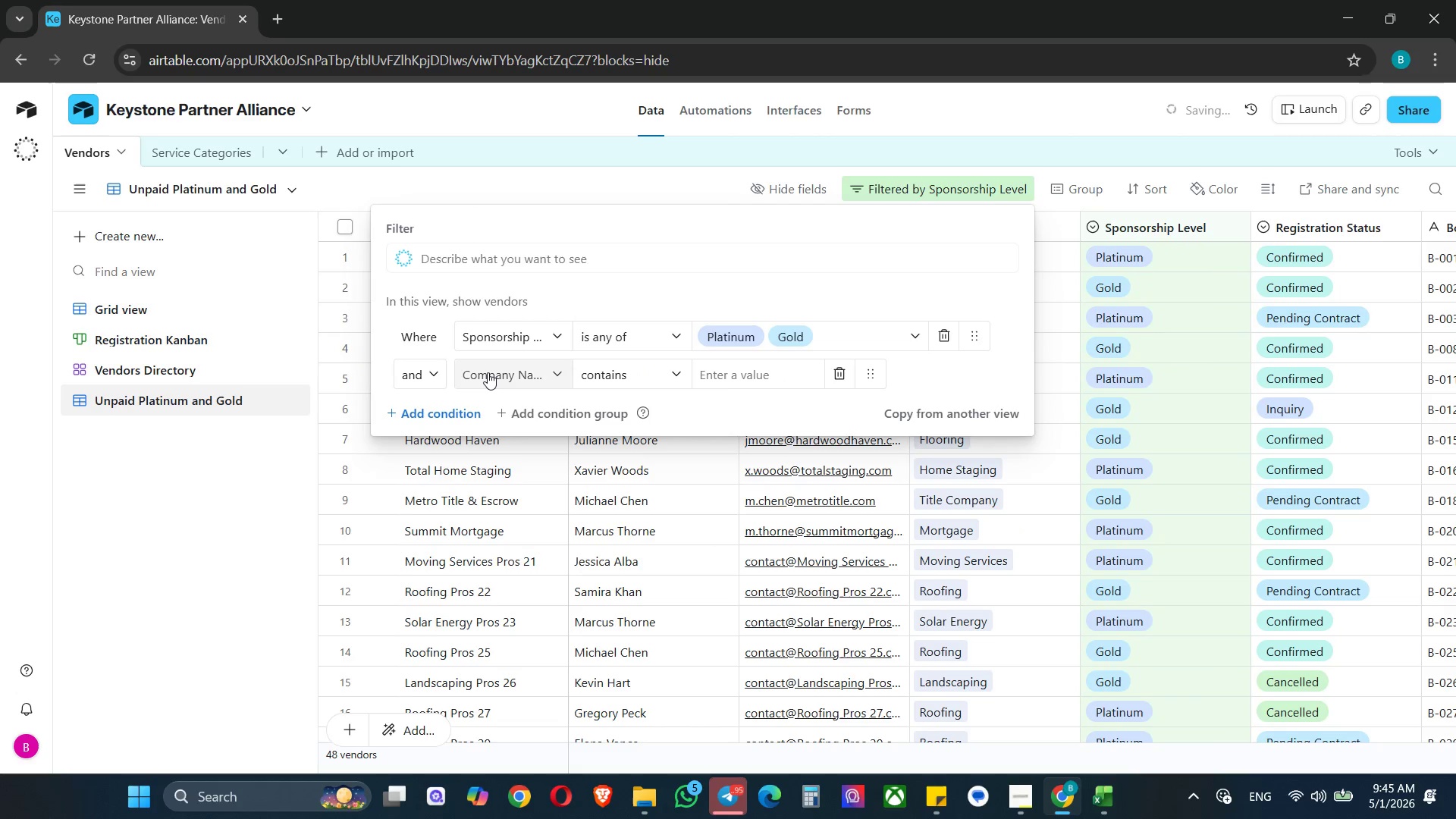 
left_click([488, 372])
 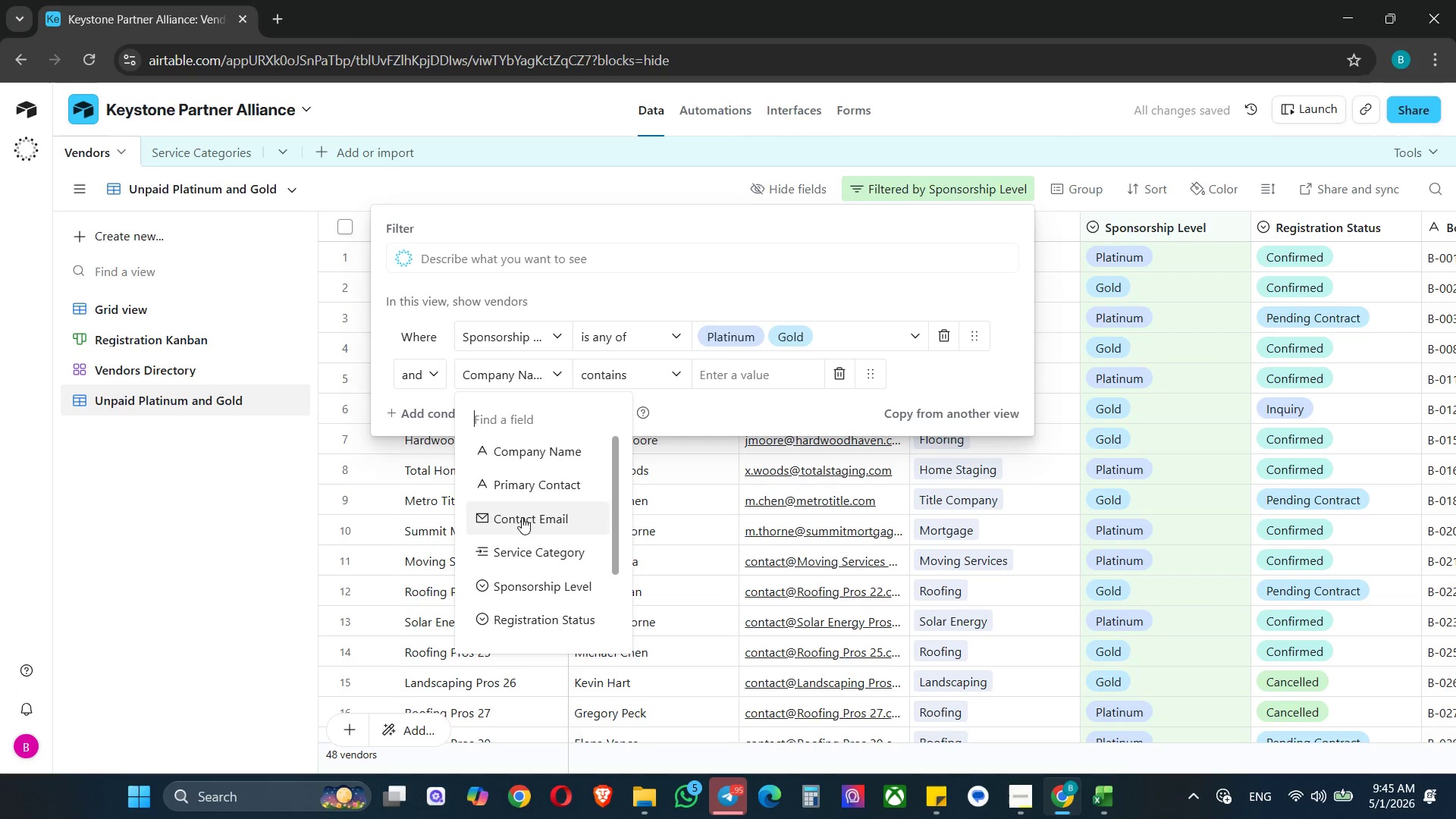 
scroll: coordinate [527, 580], scroll_direction: down, amount: 5.0
 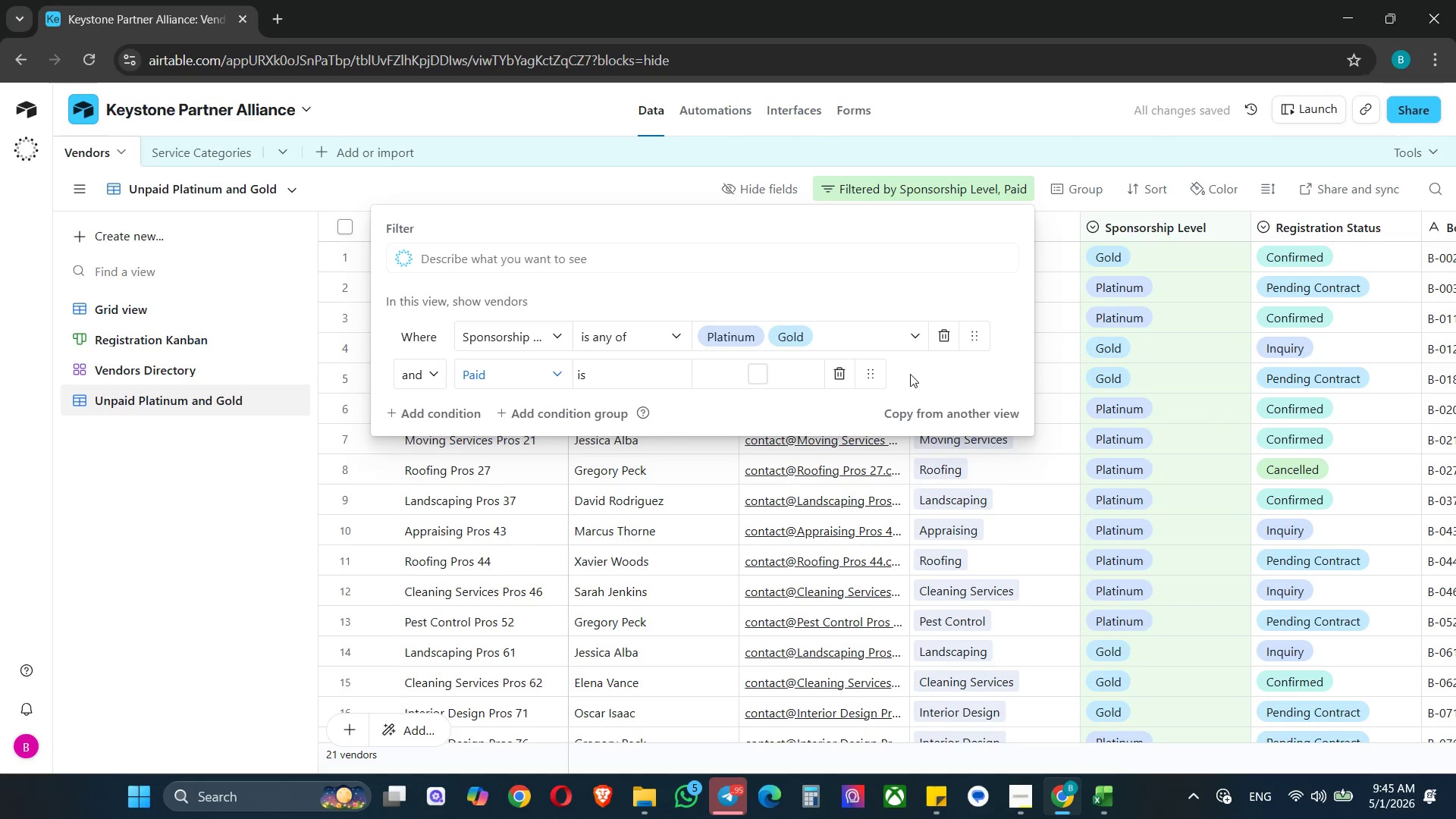 
left_click([921, 370])
 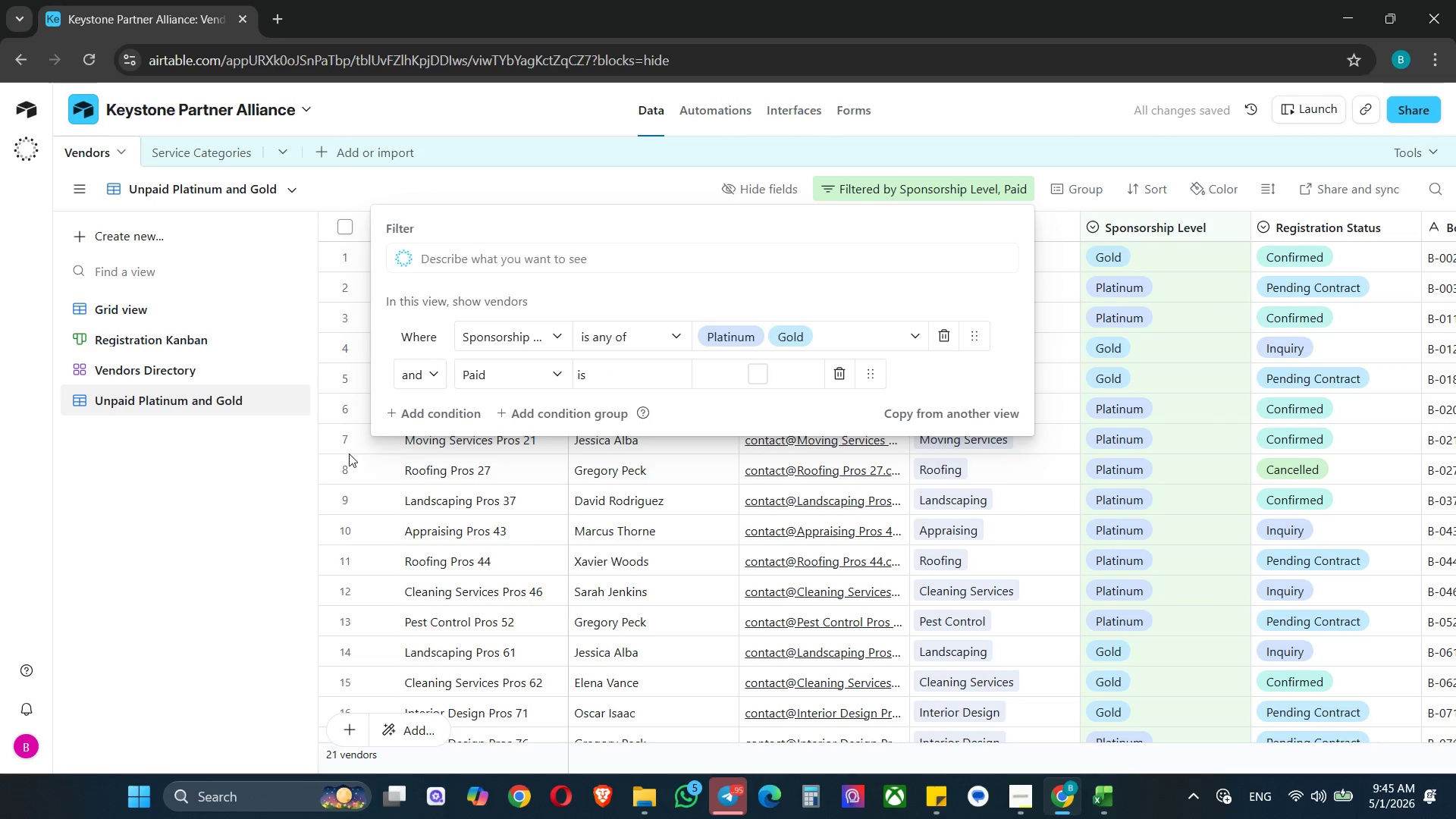 
left_click([257, 470])
 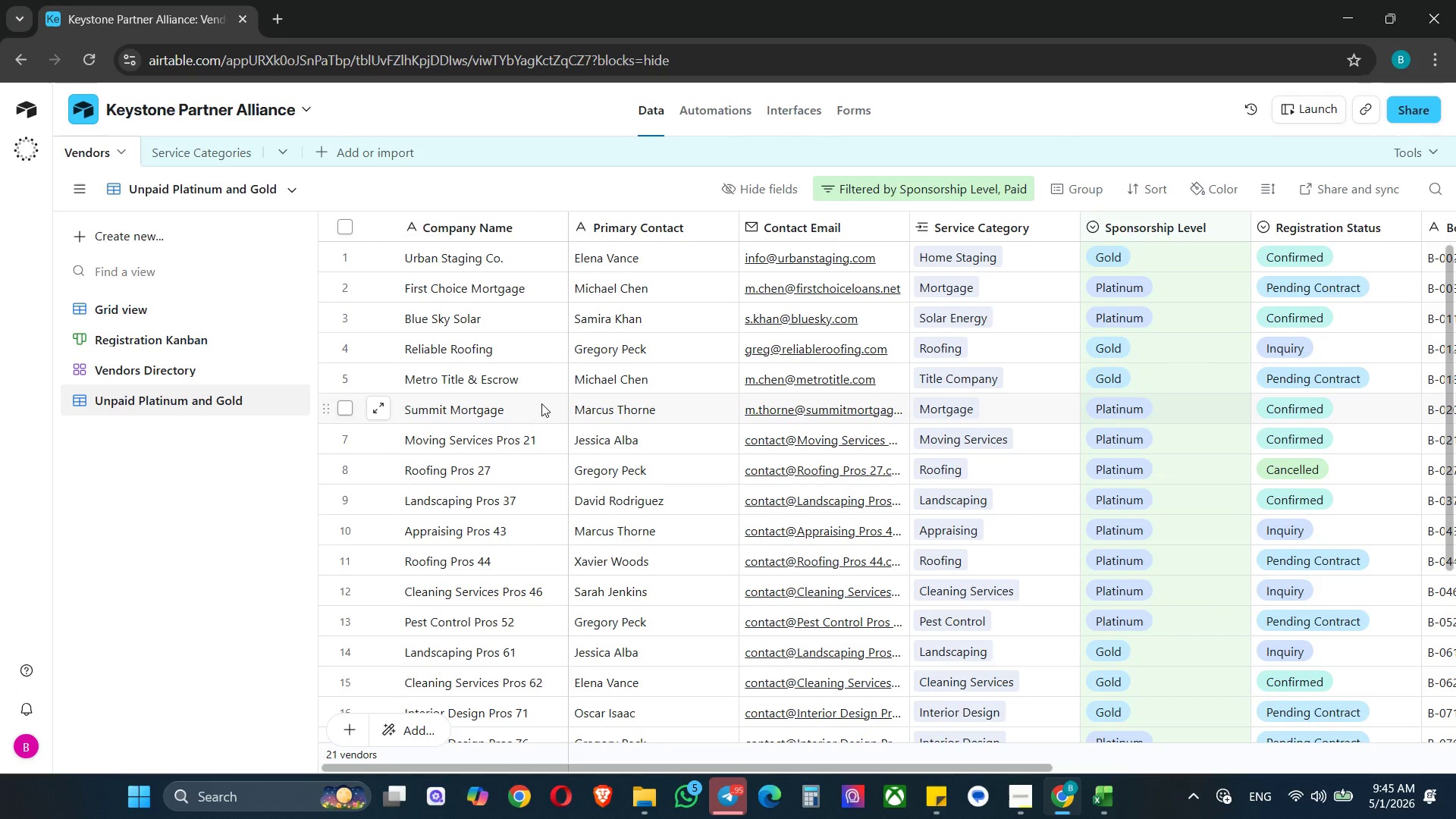 
wait(8.91)
 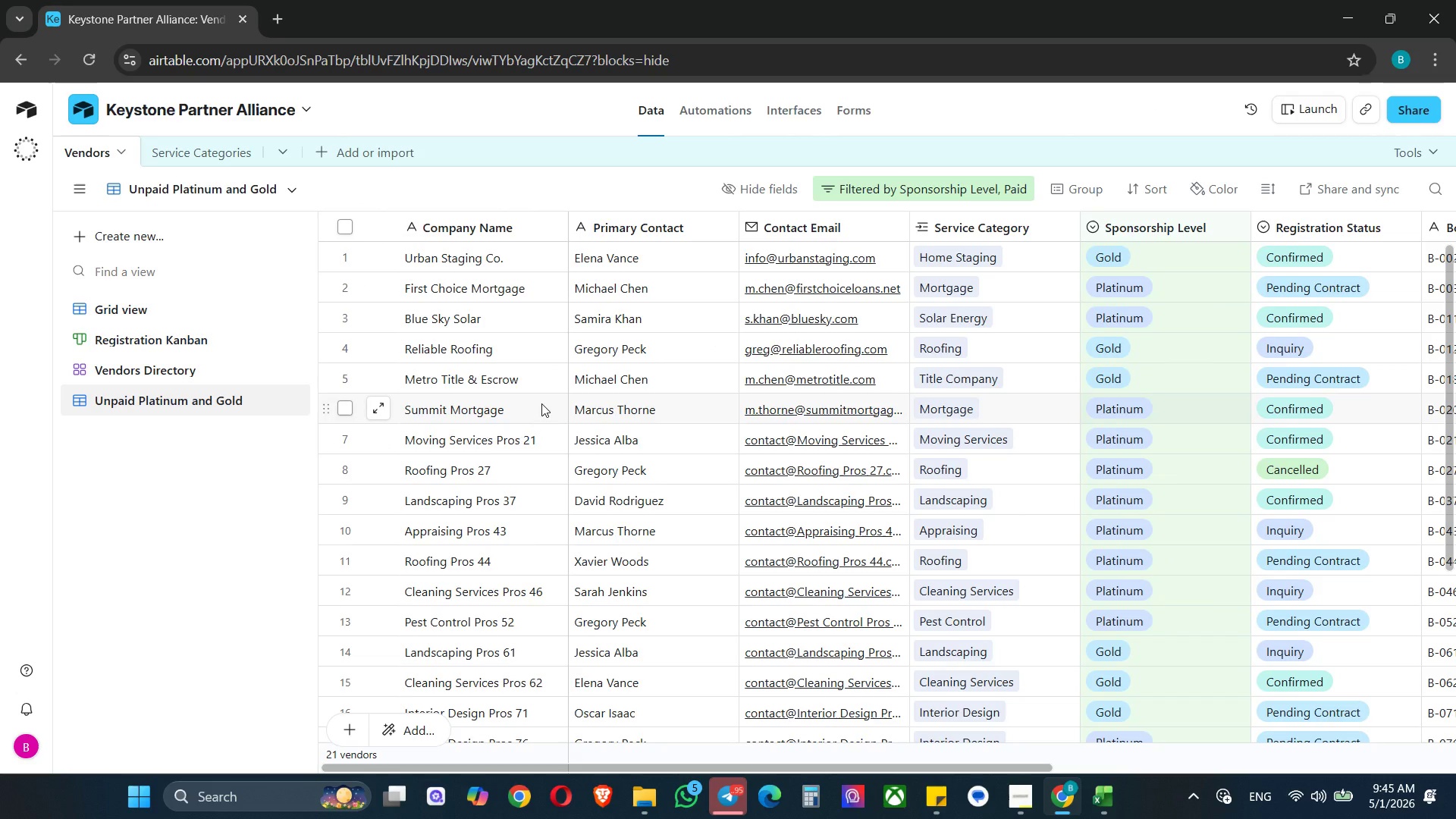 
scroll: coordinate [532, 515], scroll_direction: down, amount: 7.0
 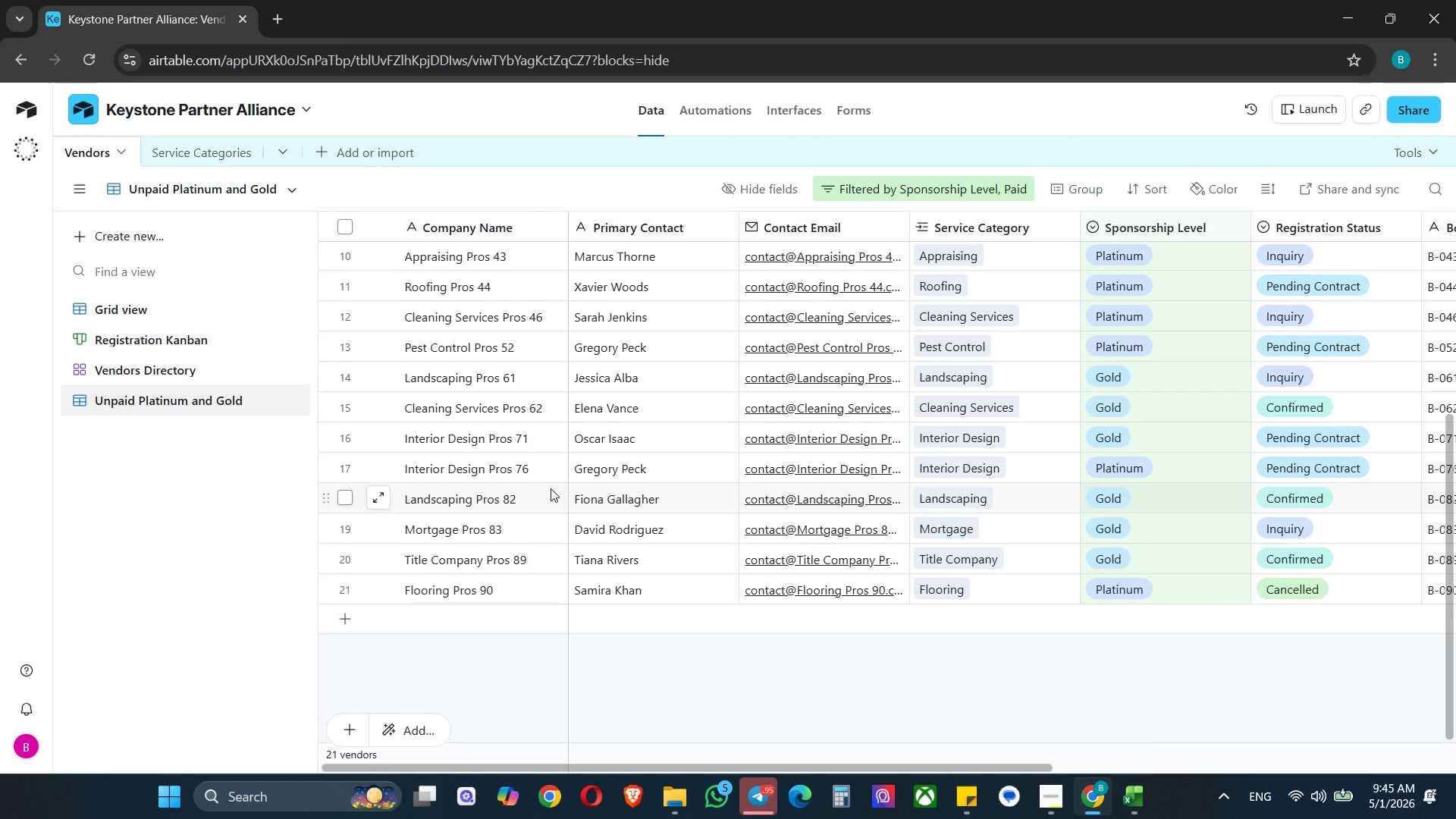 
scroll: coordinate [551, 488], scroll_direction: up, amount: 13.0
 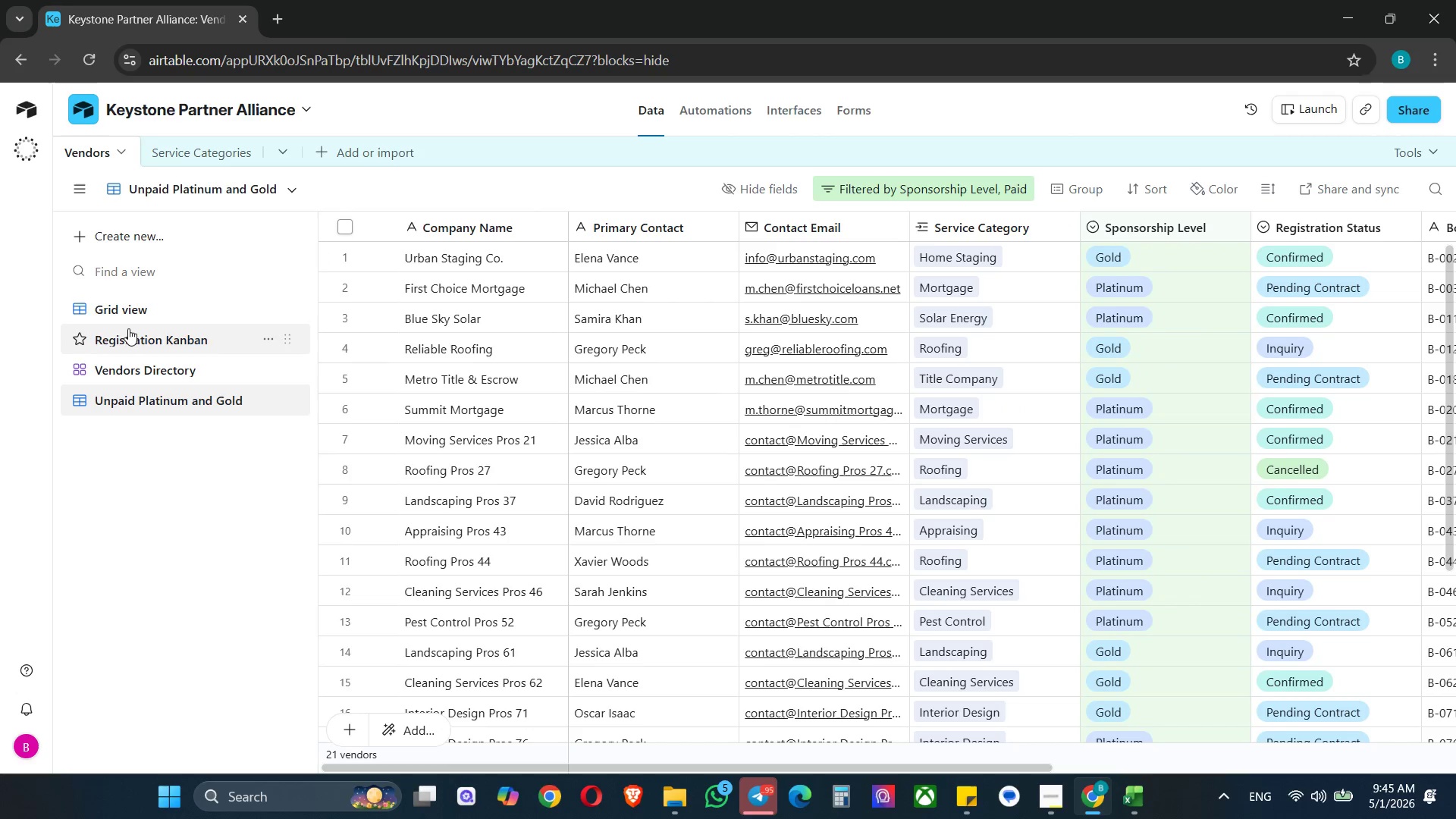 